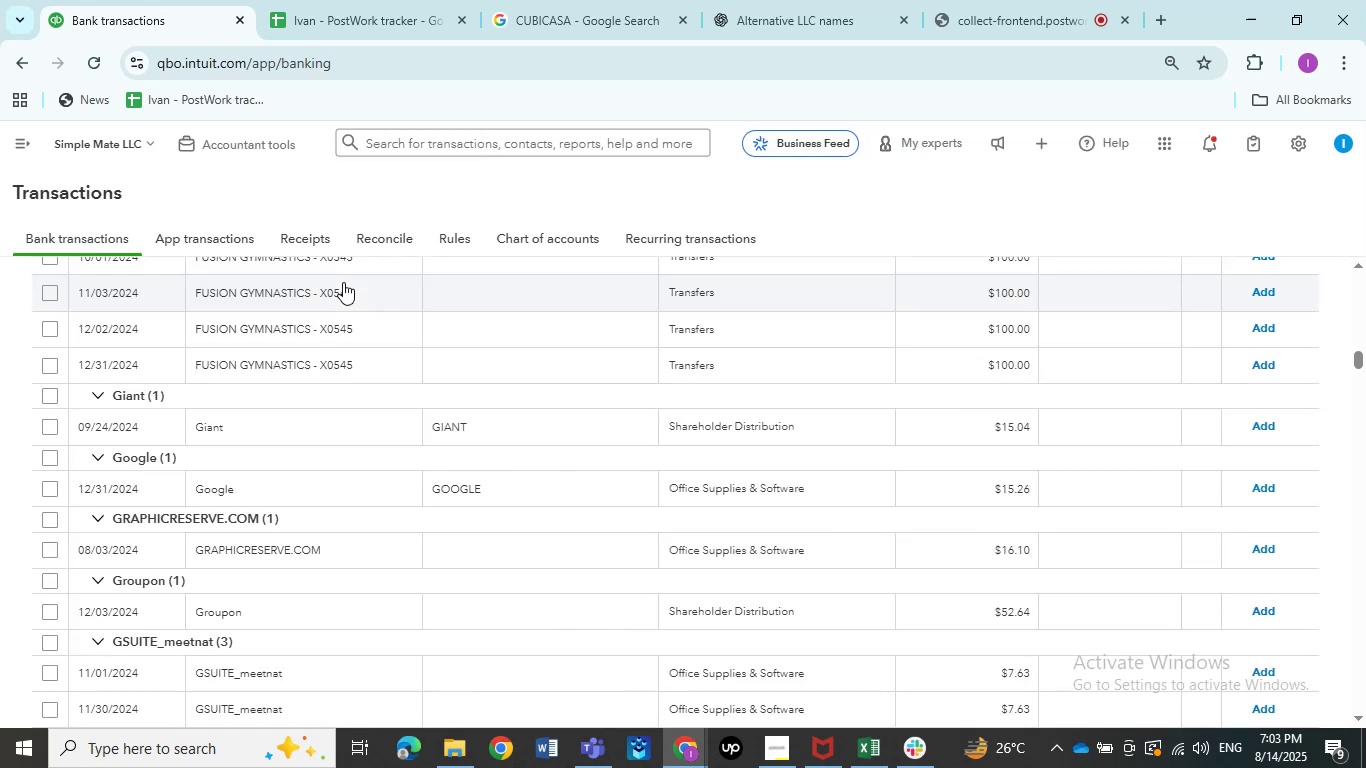 
wait(21.98)
 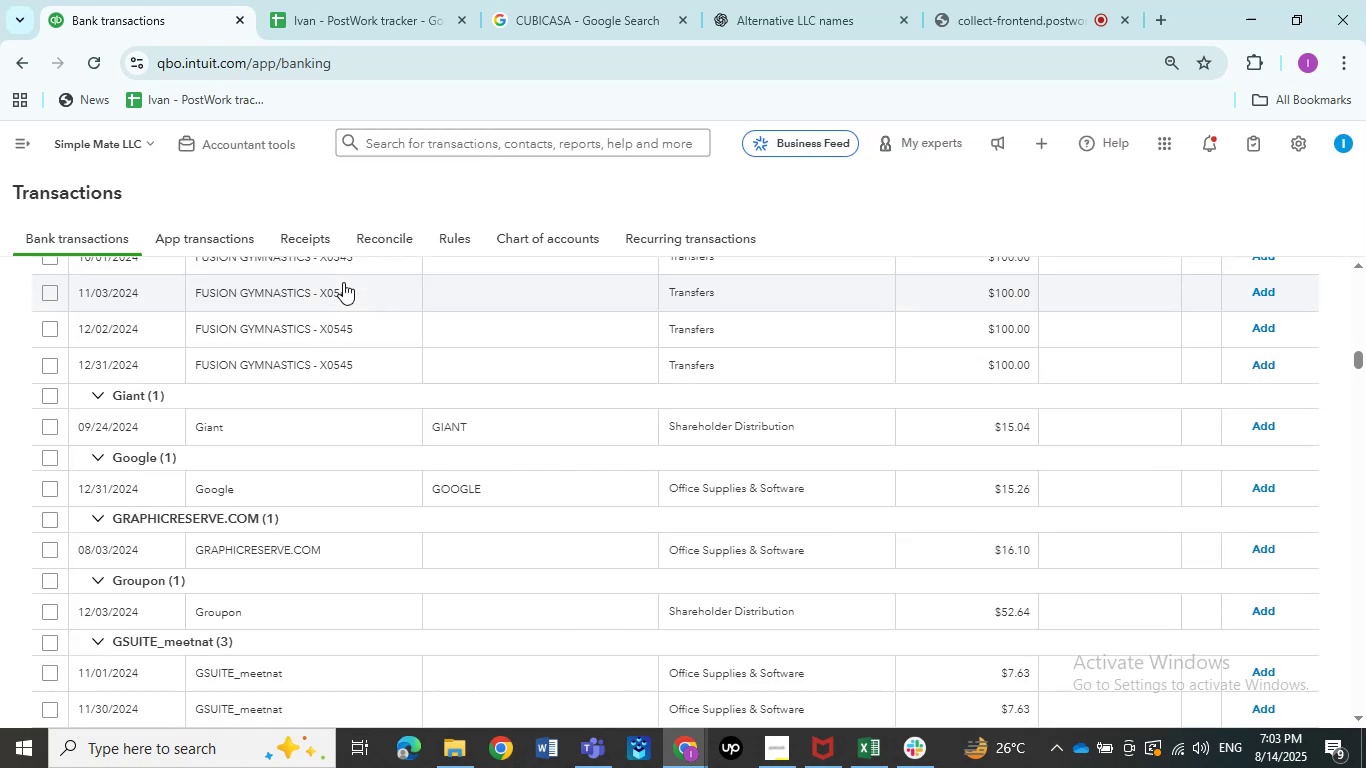 
scroll: coordinate [340, 296], scroll_direction: up, amount: 19.0
 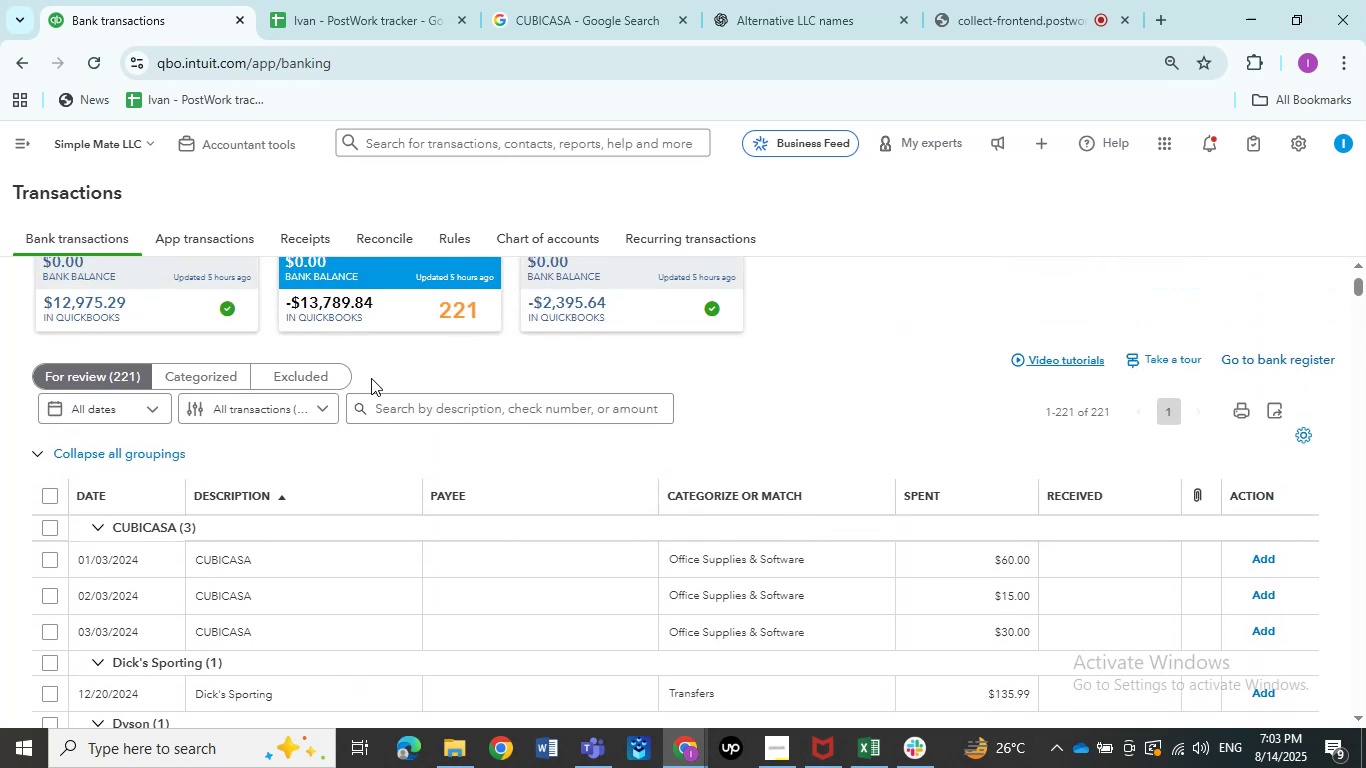 
scroll: coordinate [431, 396], scroll_direction: down, amount: 53.0
 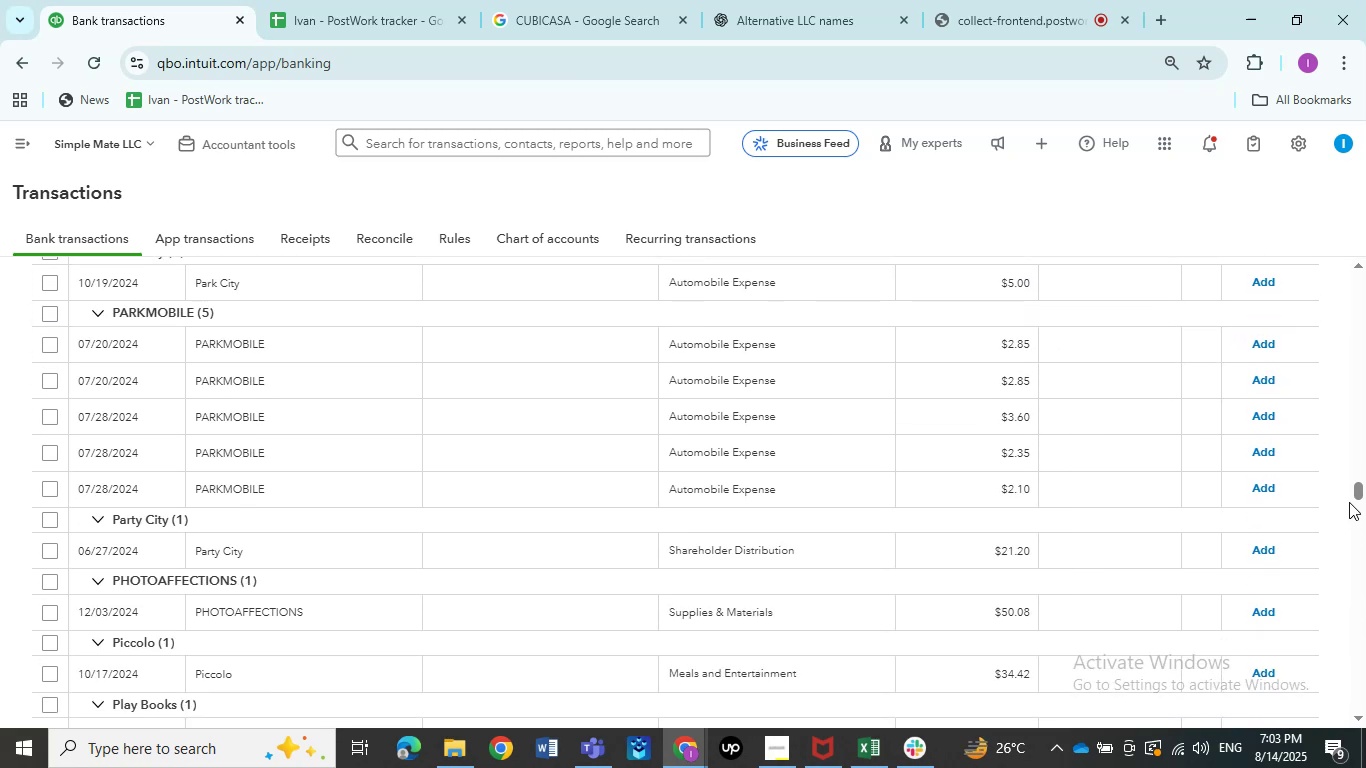 
left_click_drag(start_coordinate=[1359, 489], to_coordinate=[1365, 689])
 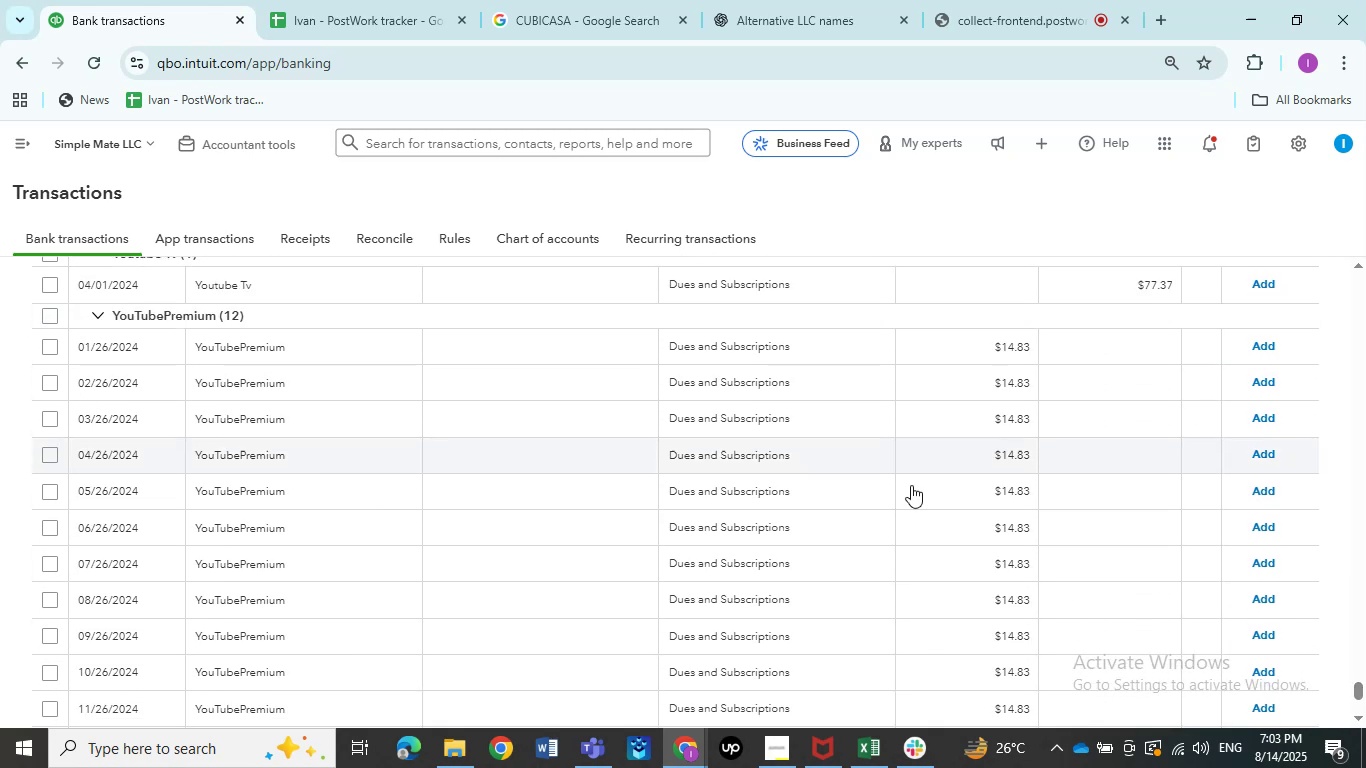 
left_click_drag(start_coordinate=[1358, 689], to_coordinate=[1324, 263])
 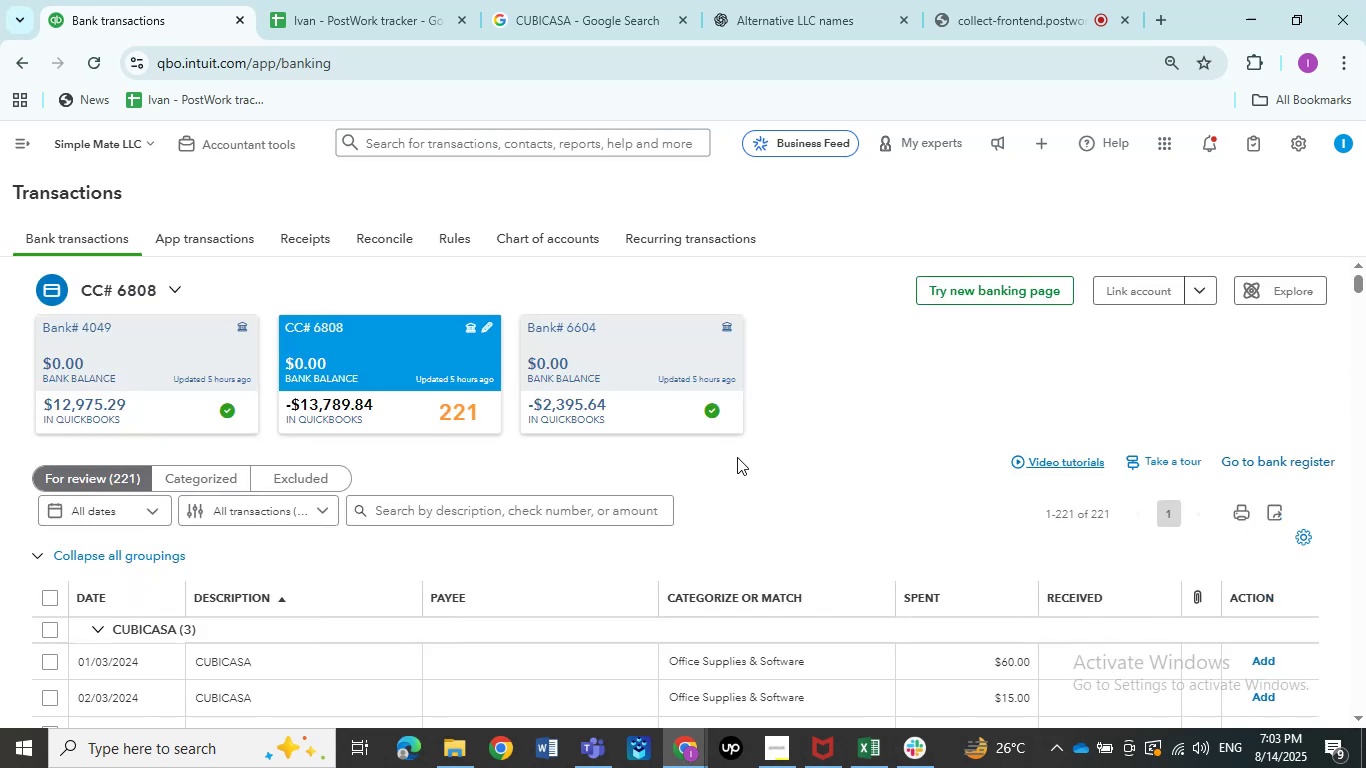 
left_click([372, 0])
 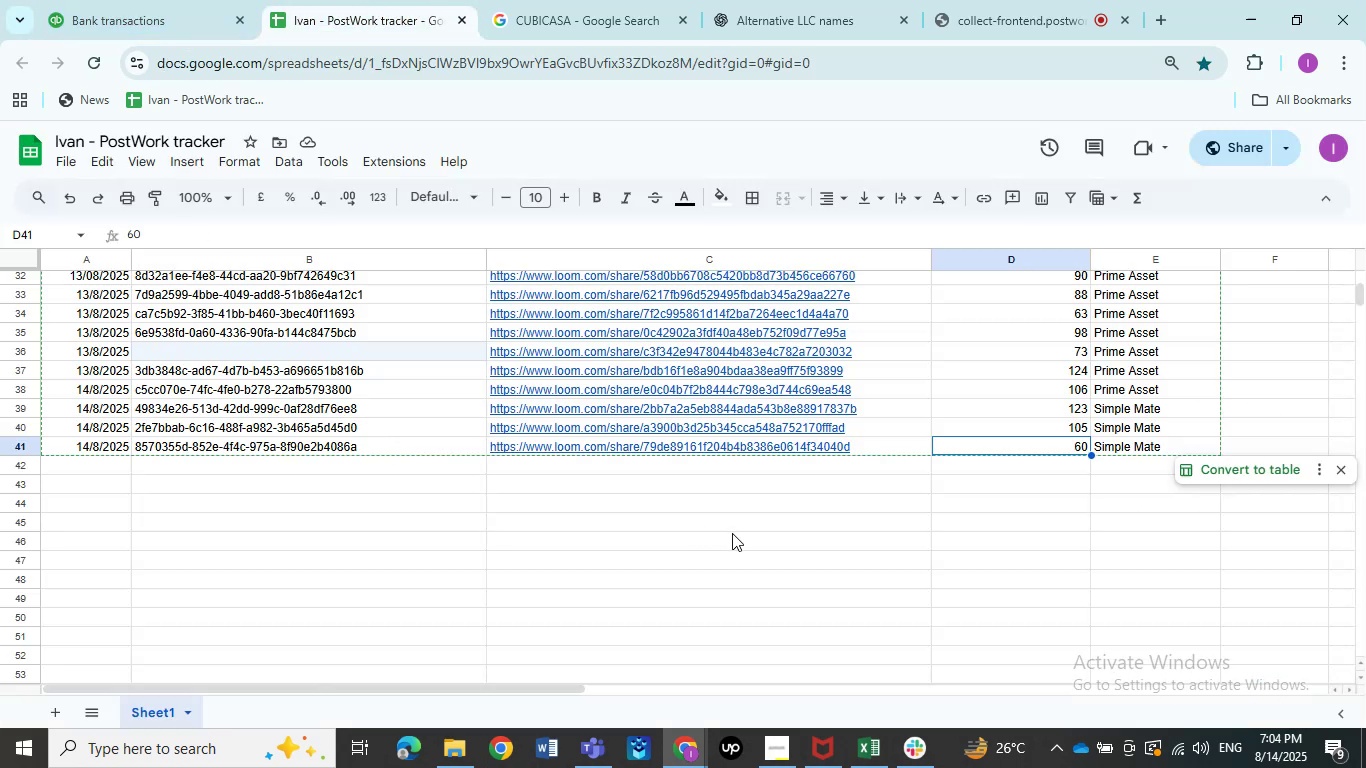 
left_click([1059, 463])
 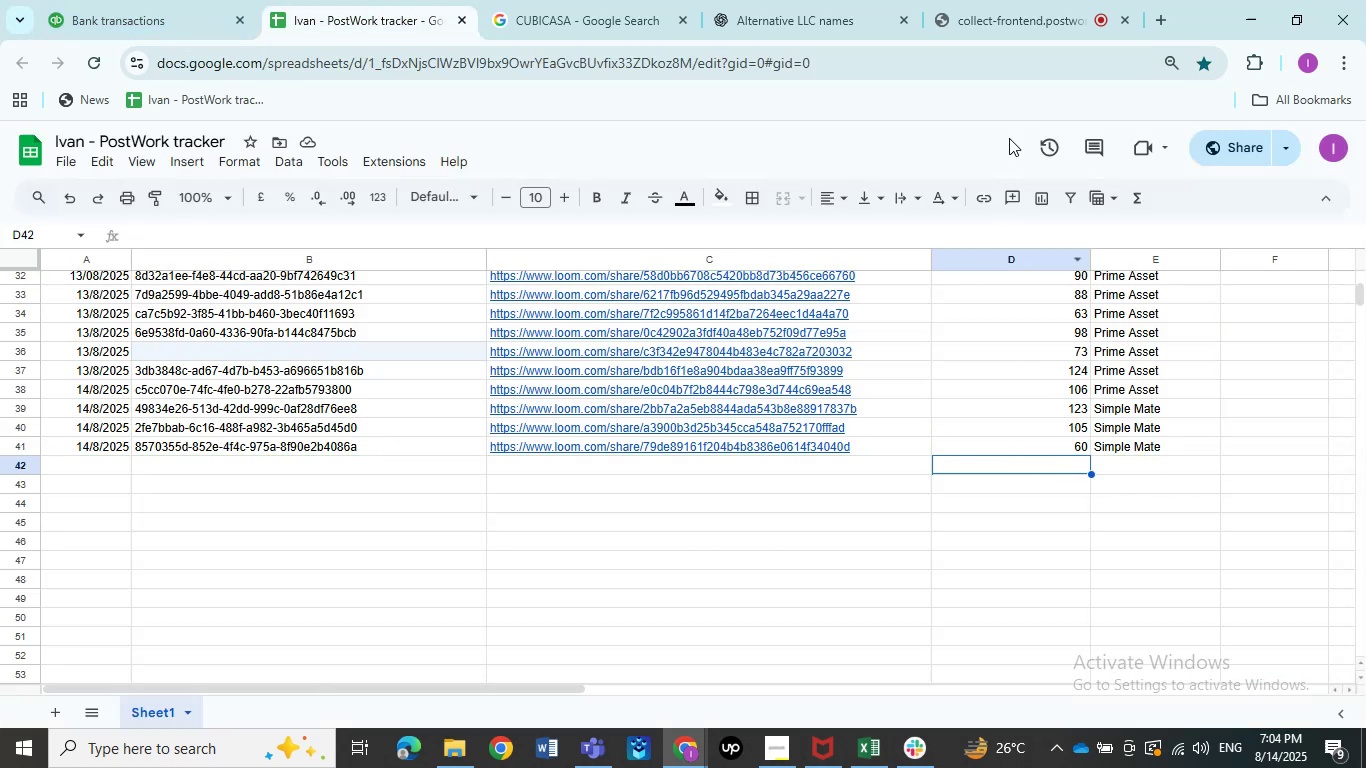 
left_click([1014, 4])
 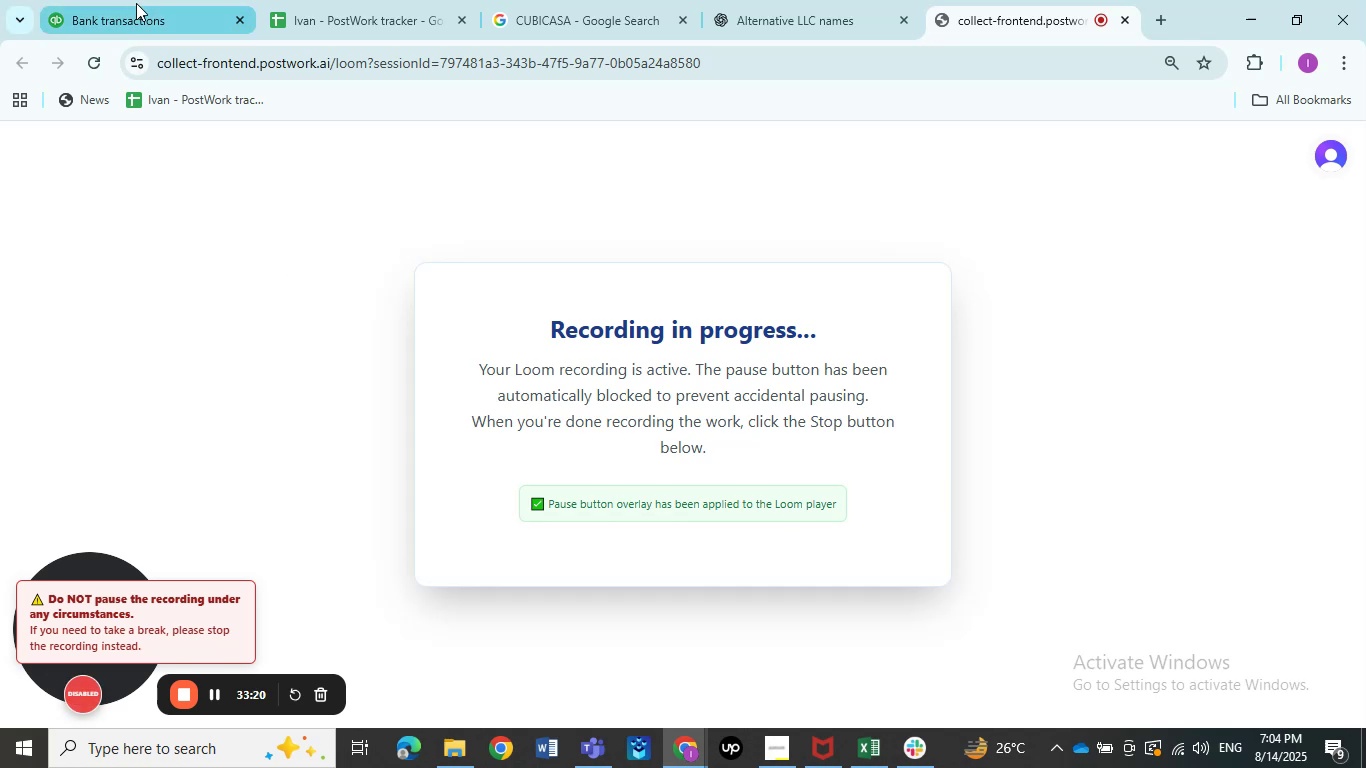 
left_click([136, 3])
 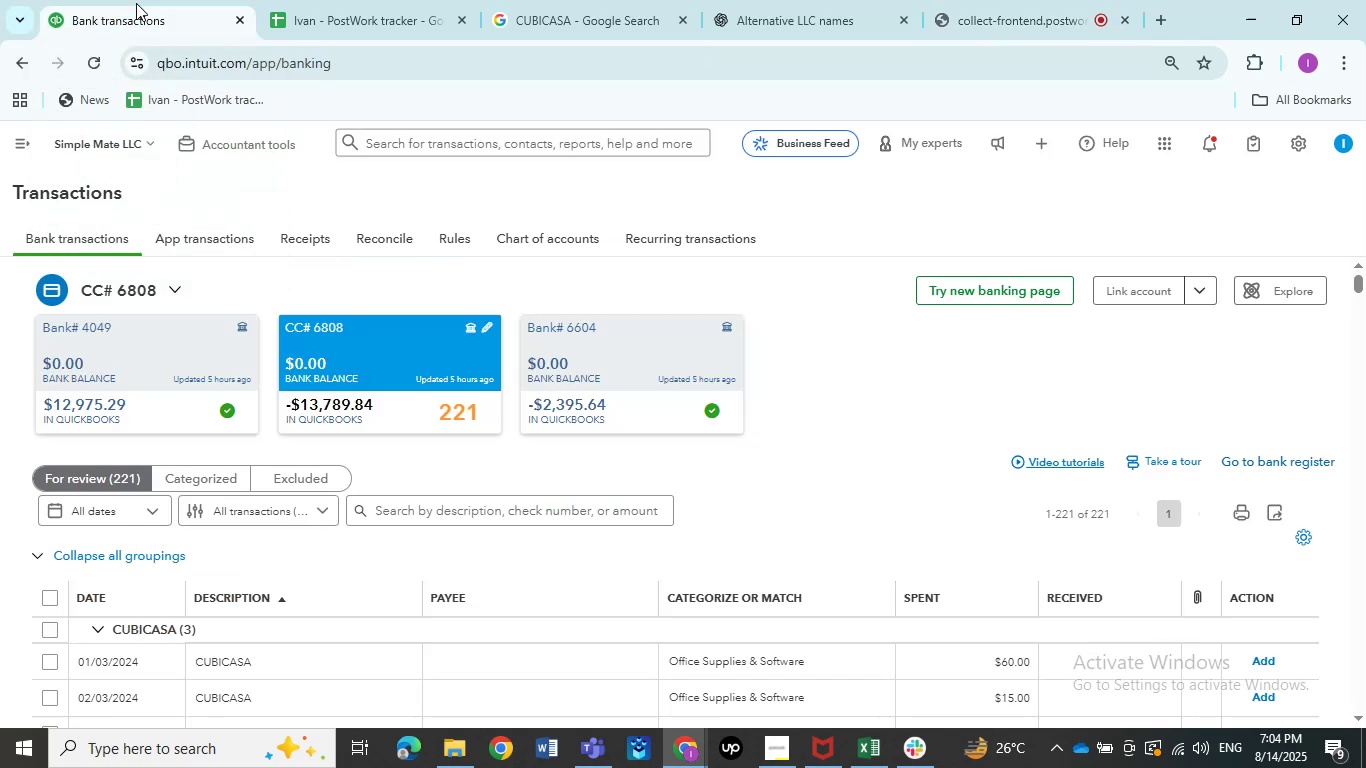 
wait(10.85)
 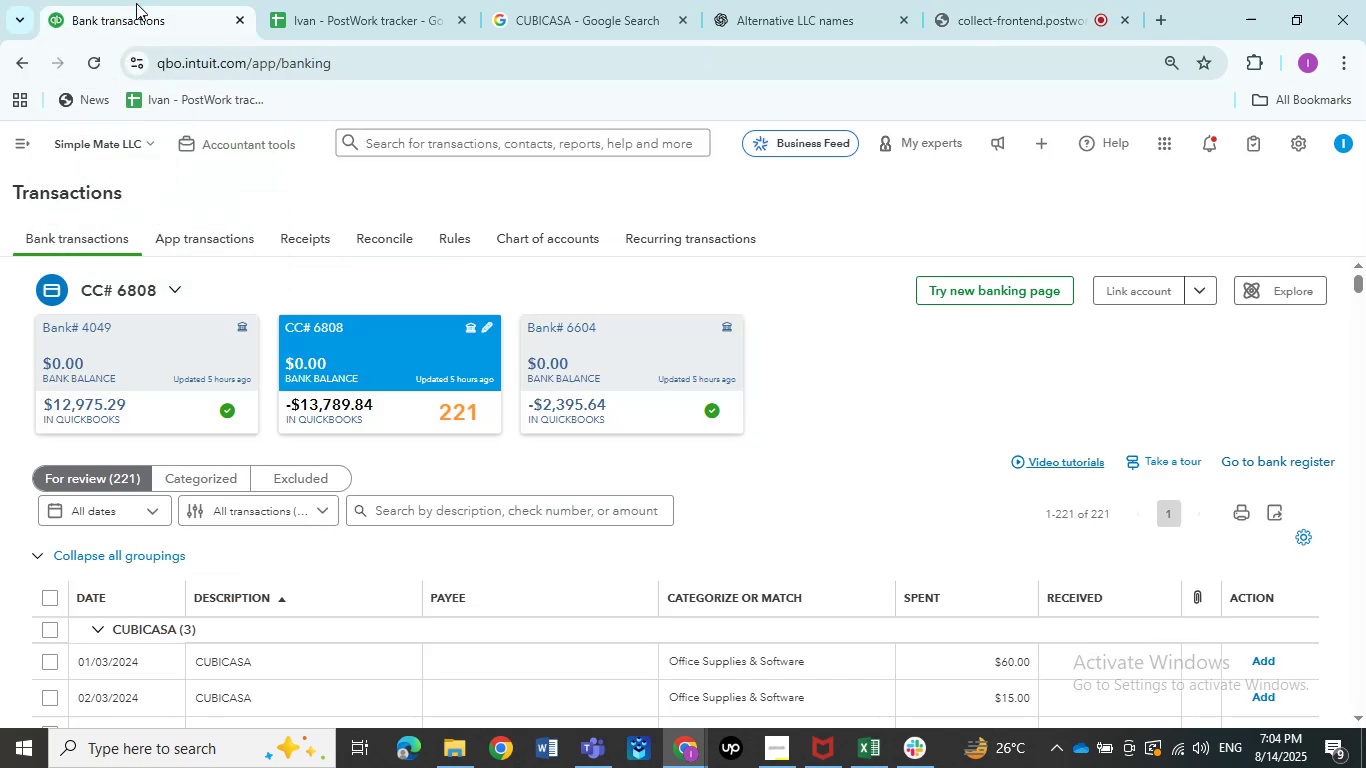 
left_click([513, 274])
 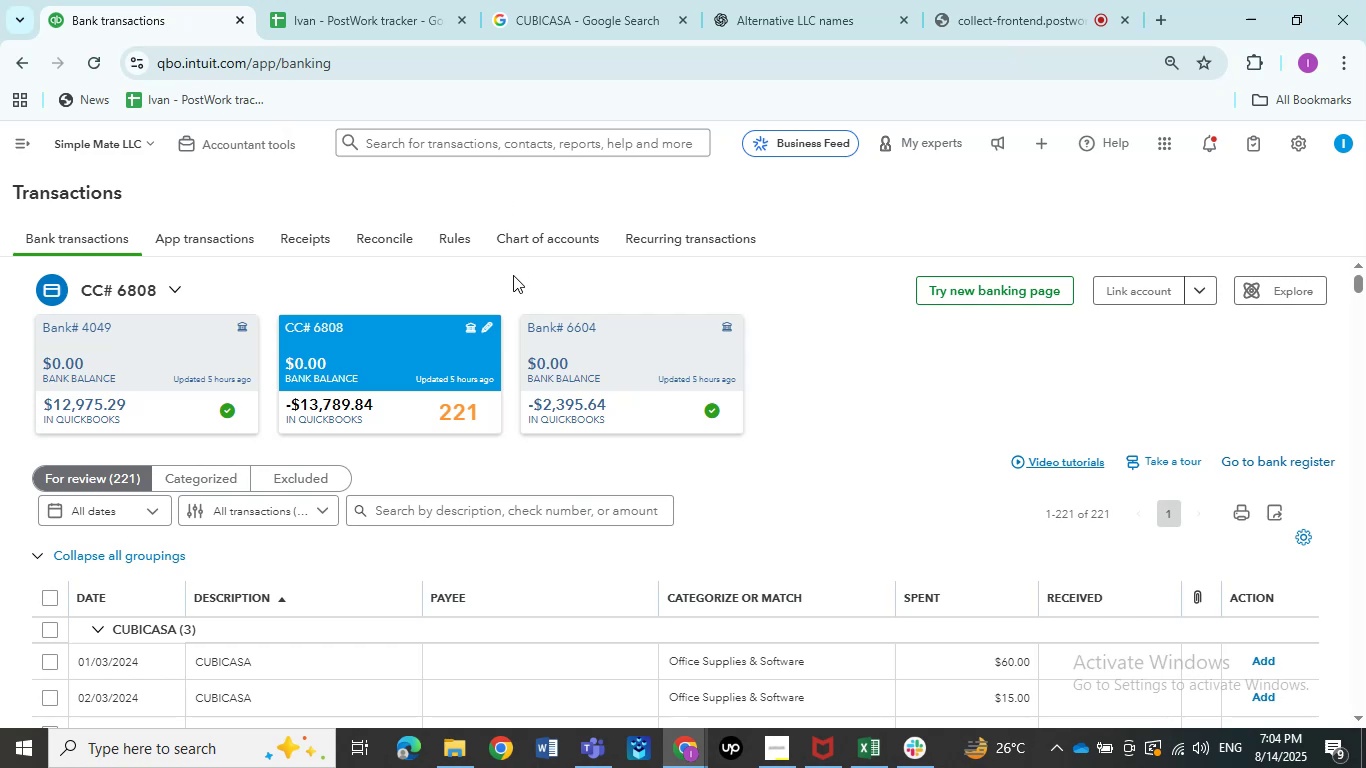 
scroll: coordinate [513, 275], scroll_direction: up, amount: 1.0
 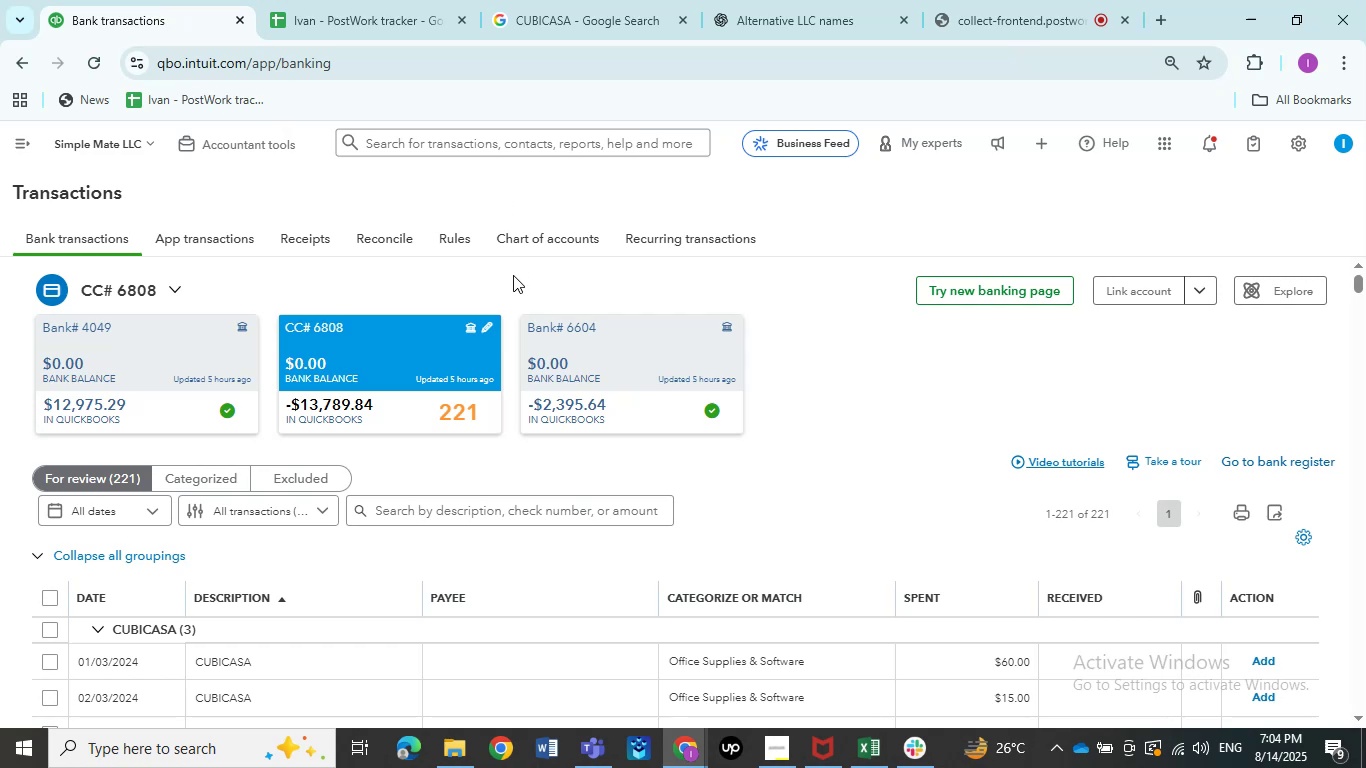 
scroll: coordinate [470, 330], scroll_direction: down, amount: 45.0
 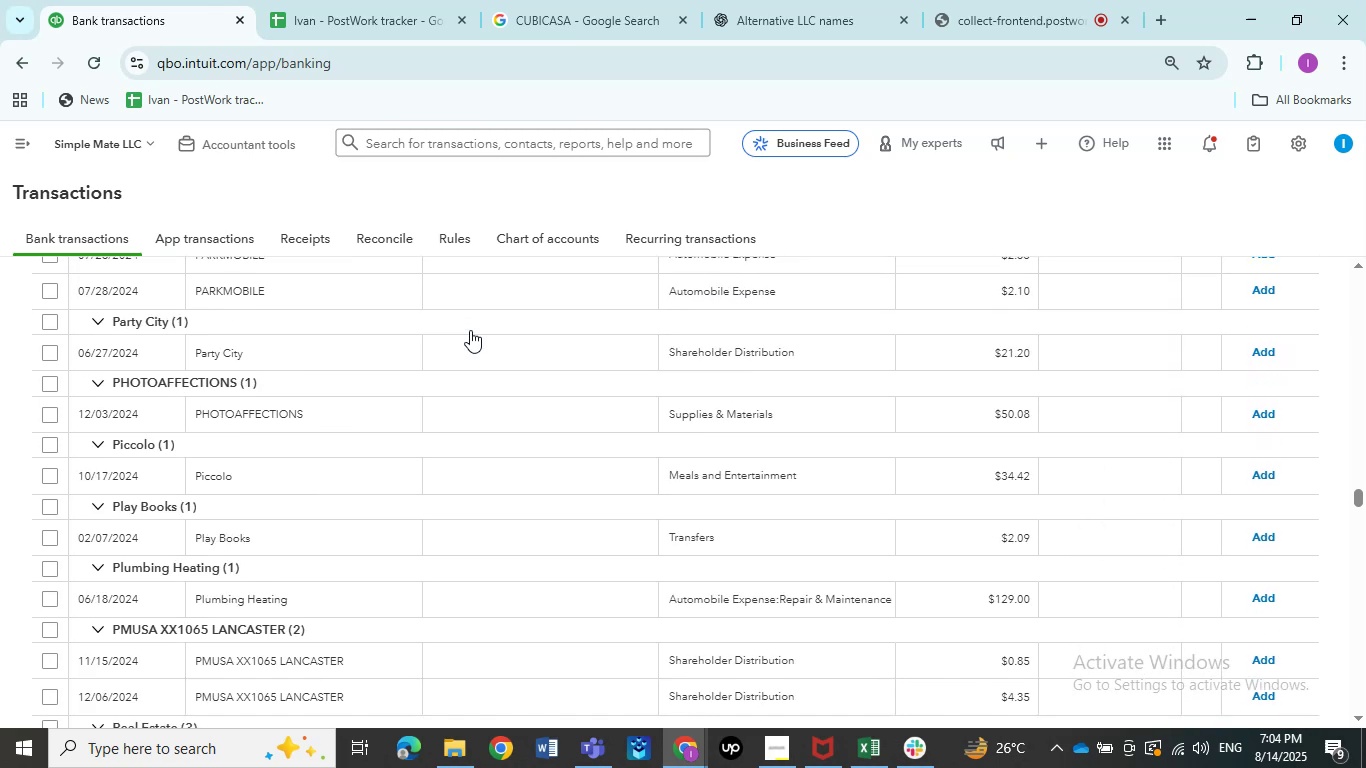 
scroll: coordinate [470, 330], scroll_direction: up, amount: 4.0
 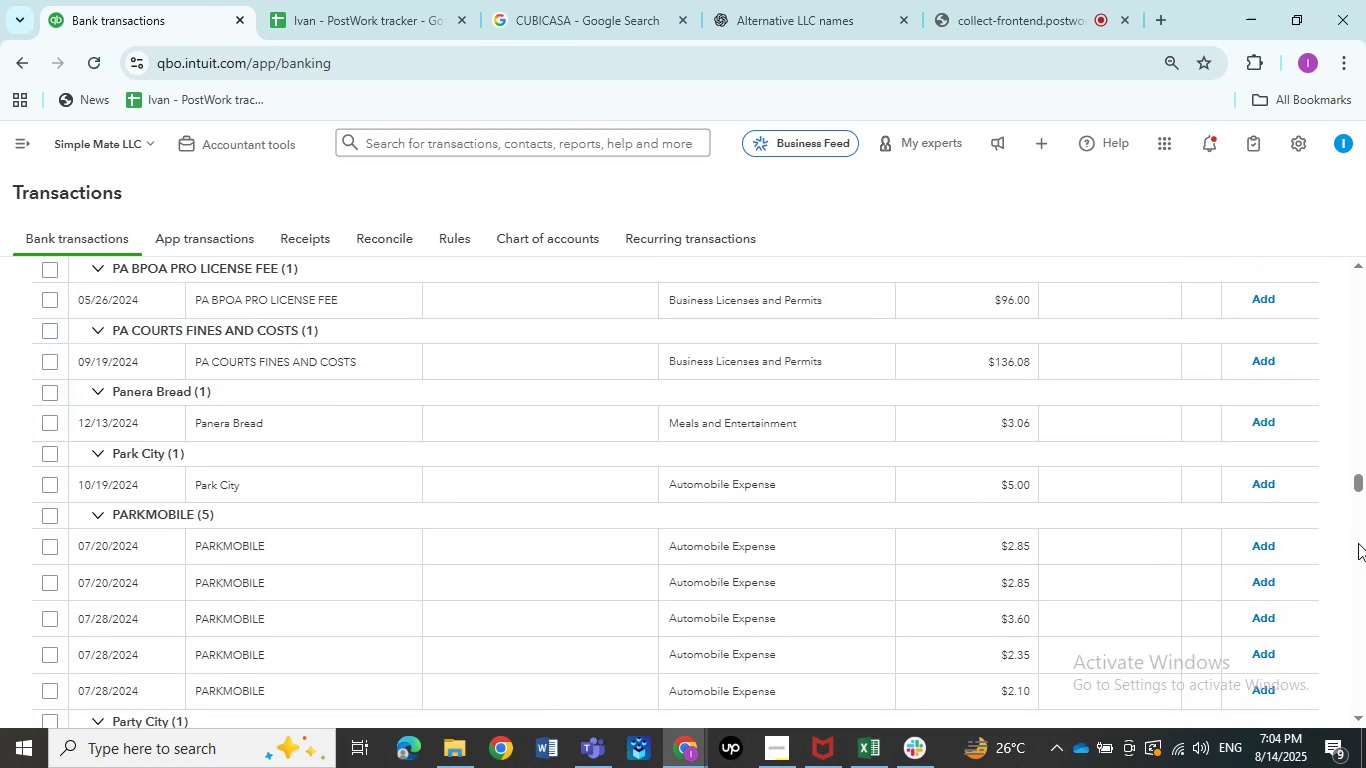 
left_click_drag(start_coordinate=[1359, 483], to_coordinate=[1327, 261])
 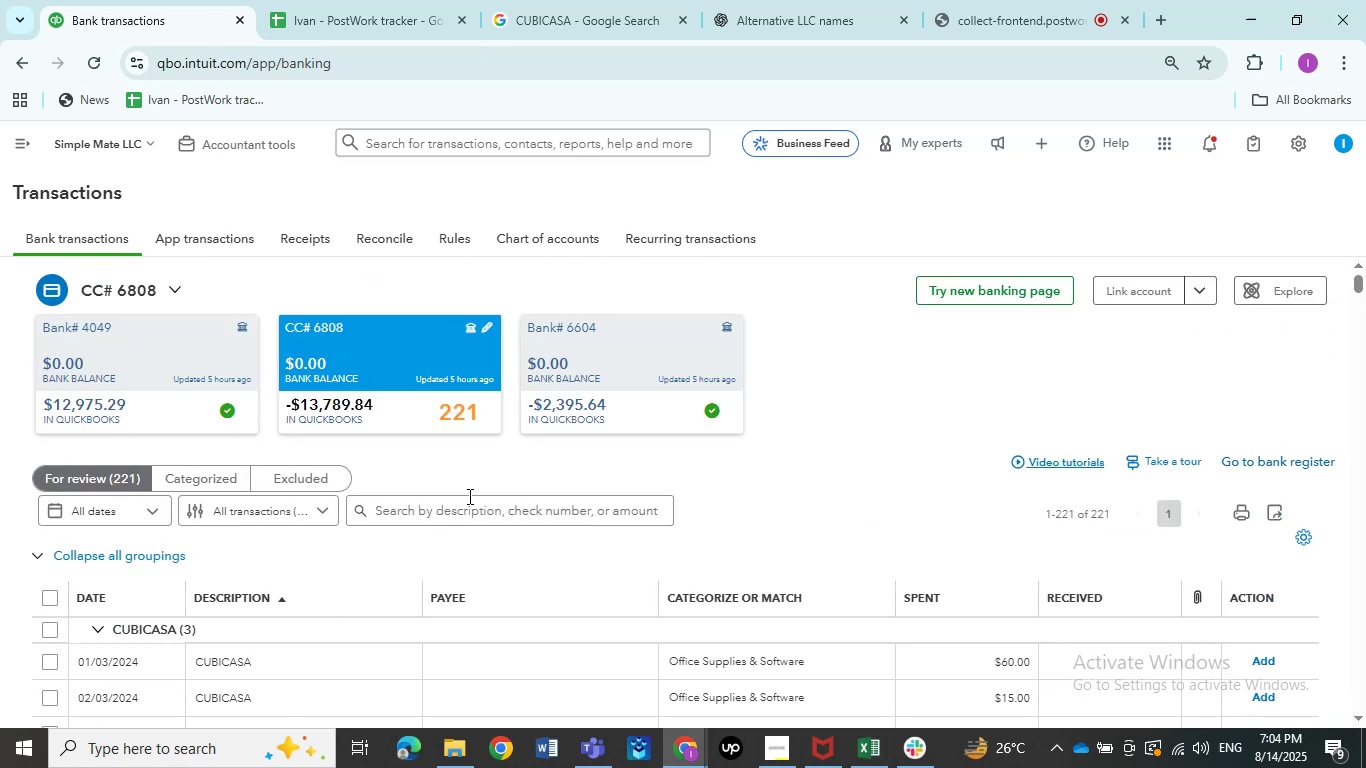 
scroll: coordinate [468, 496], scroll_direction: down, amount: 1.0
 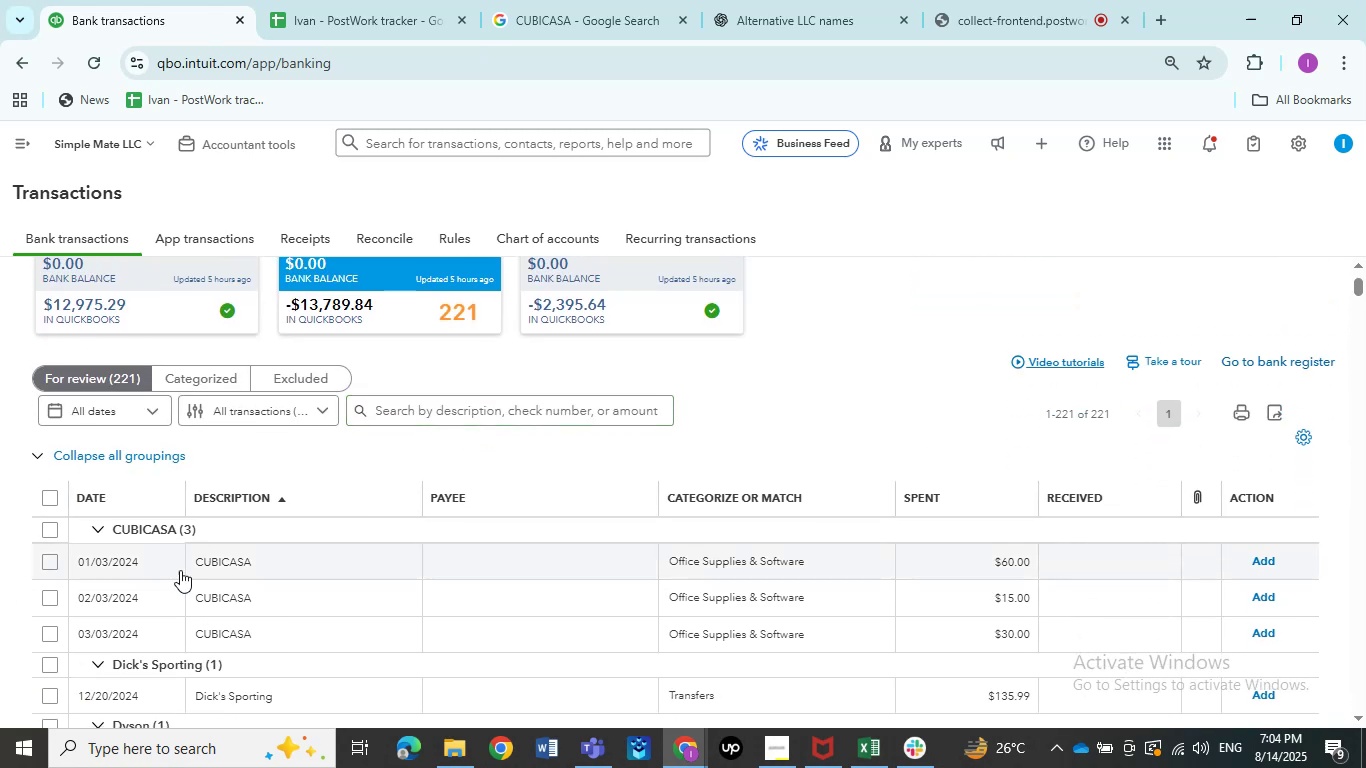 
left_click([190, 566])
 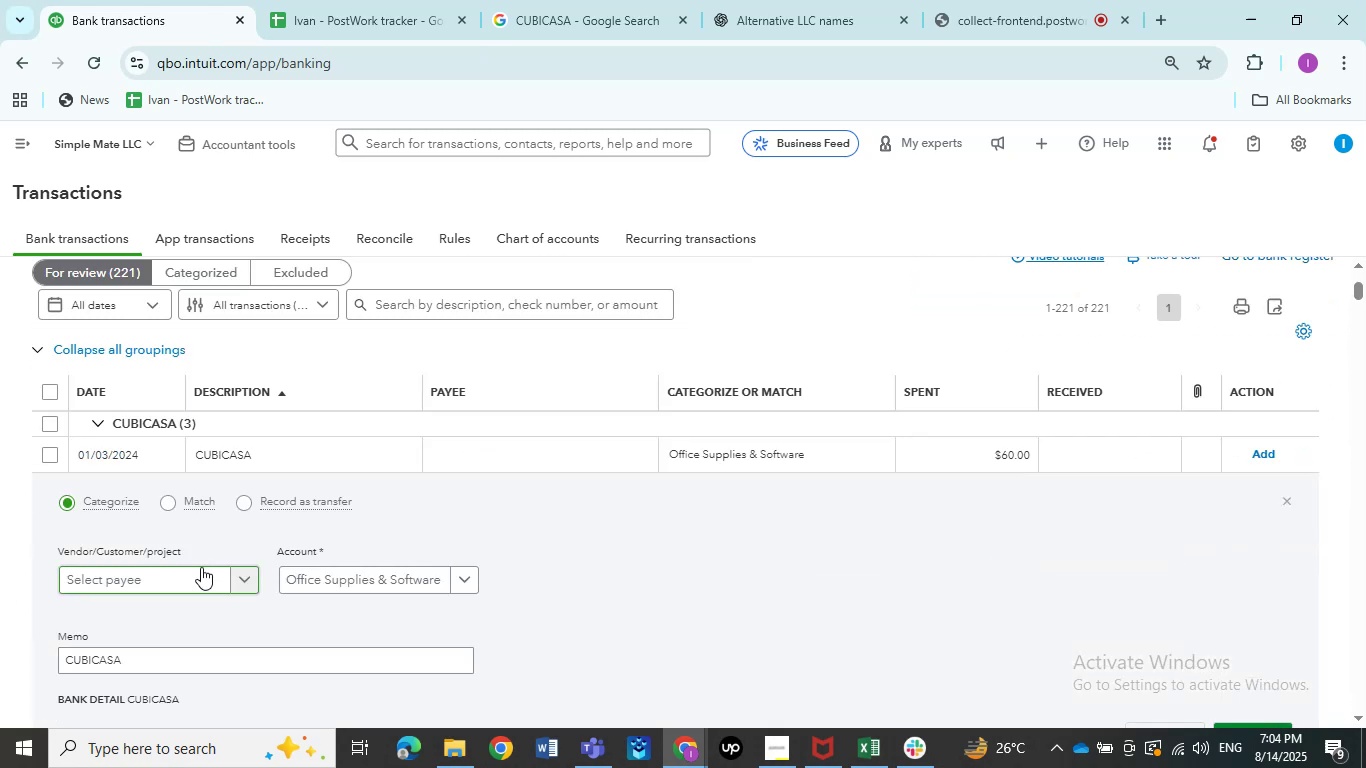 
left_click_drag(start_coordinate=[161, 669], to_coordinate=[0, 645])
 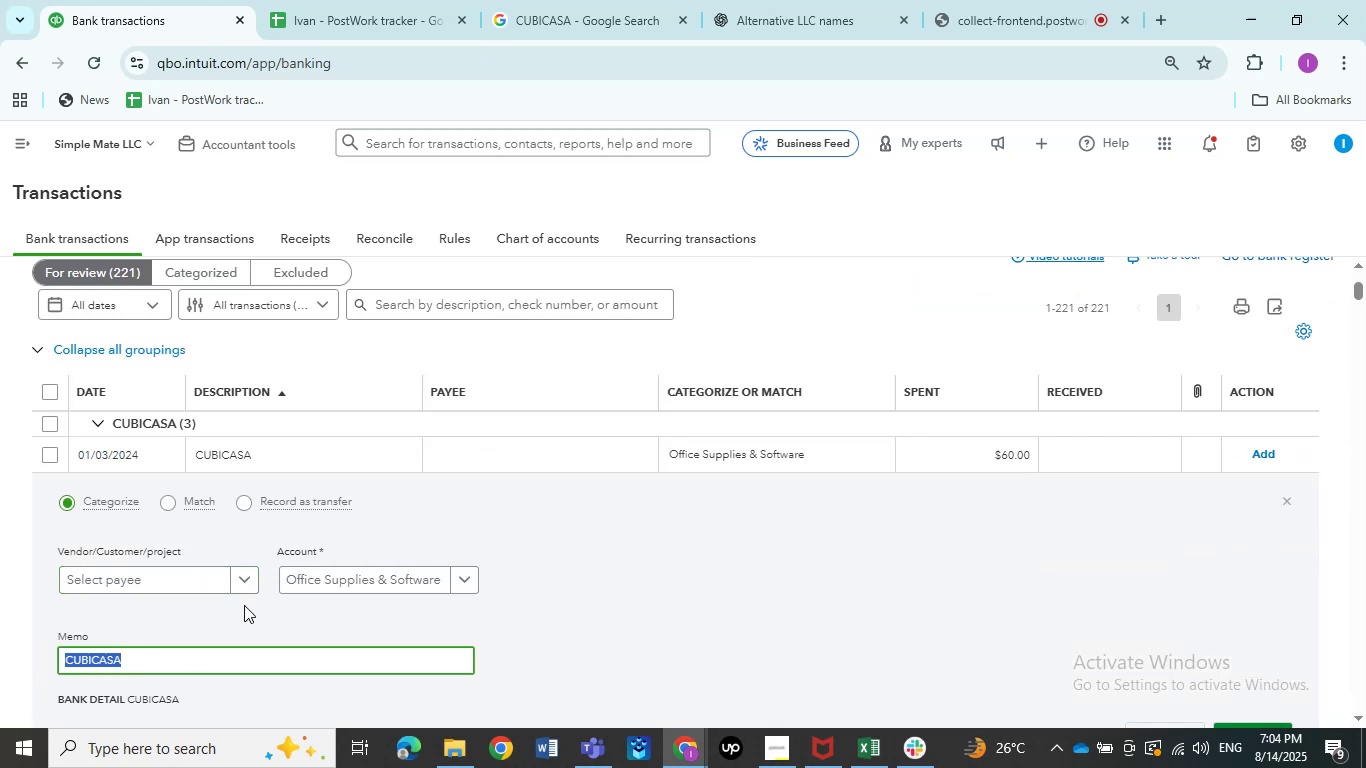 
key(Control+C)
 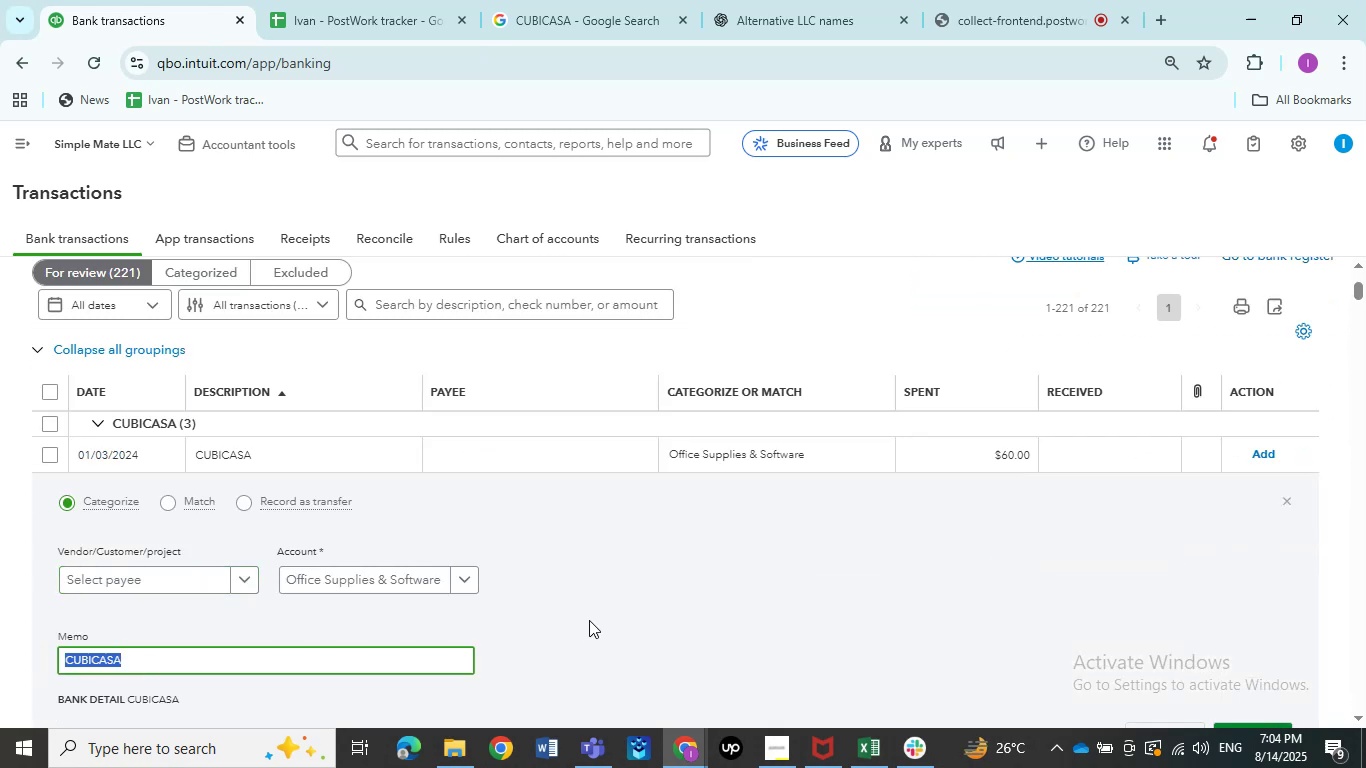 
left_click([589, 620])
 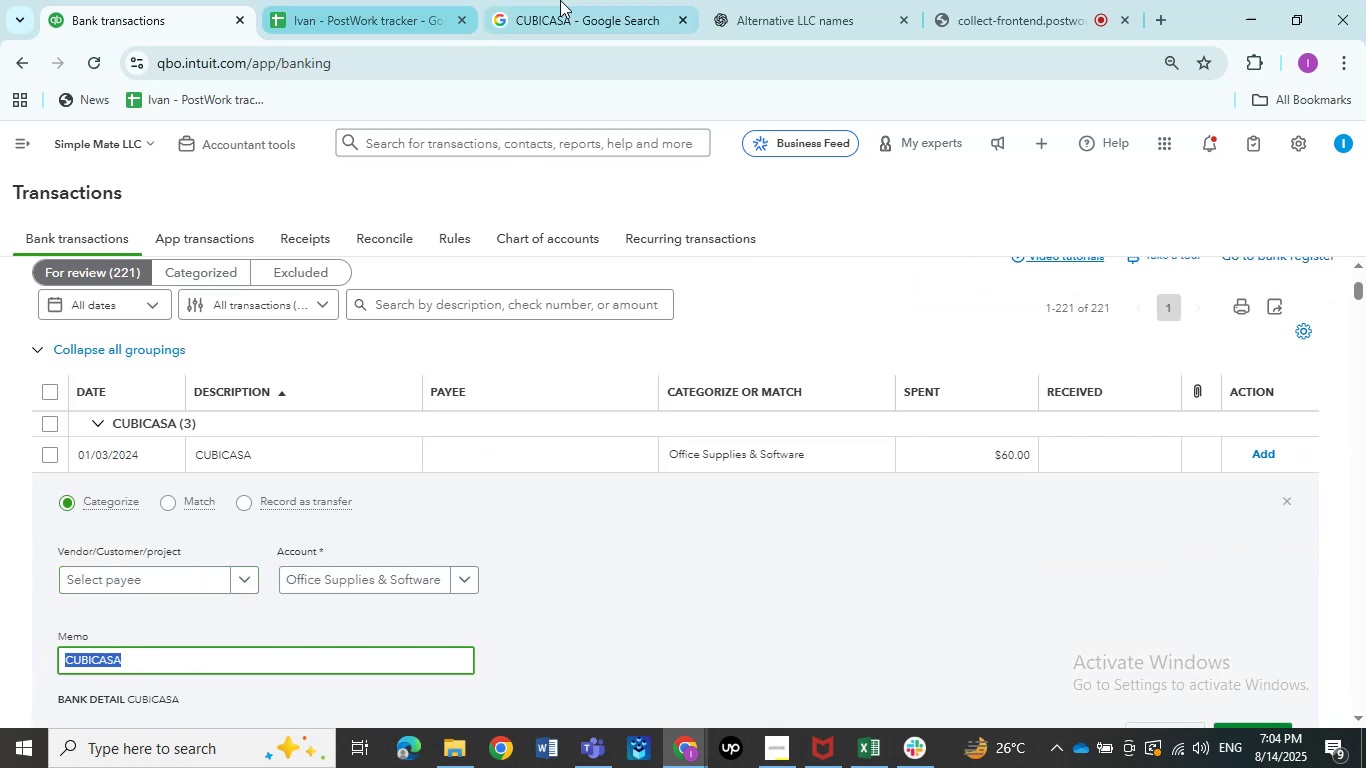 
left_click([566, 0])
 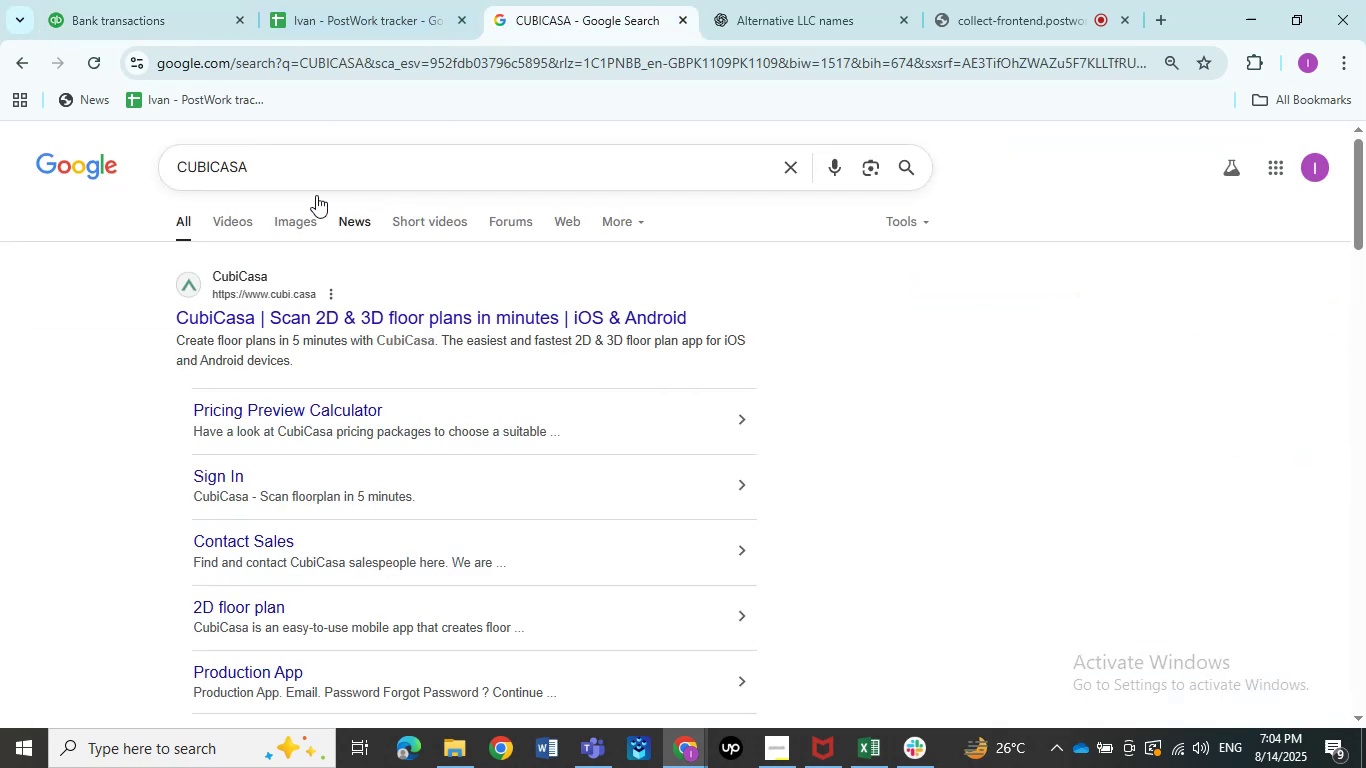 
left_click_drag(start_coordinate=[290, 170], to_coordinate=[0, 169])
 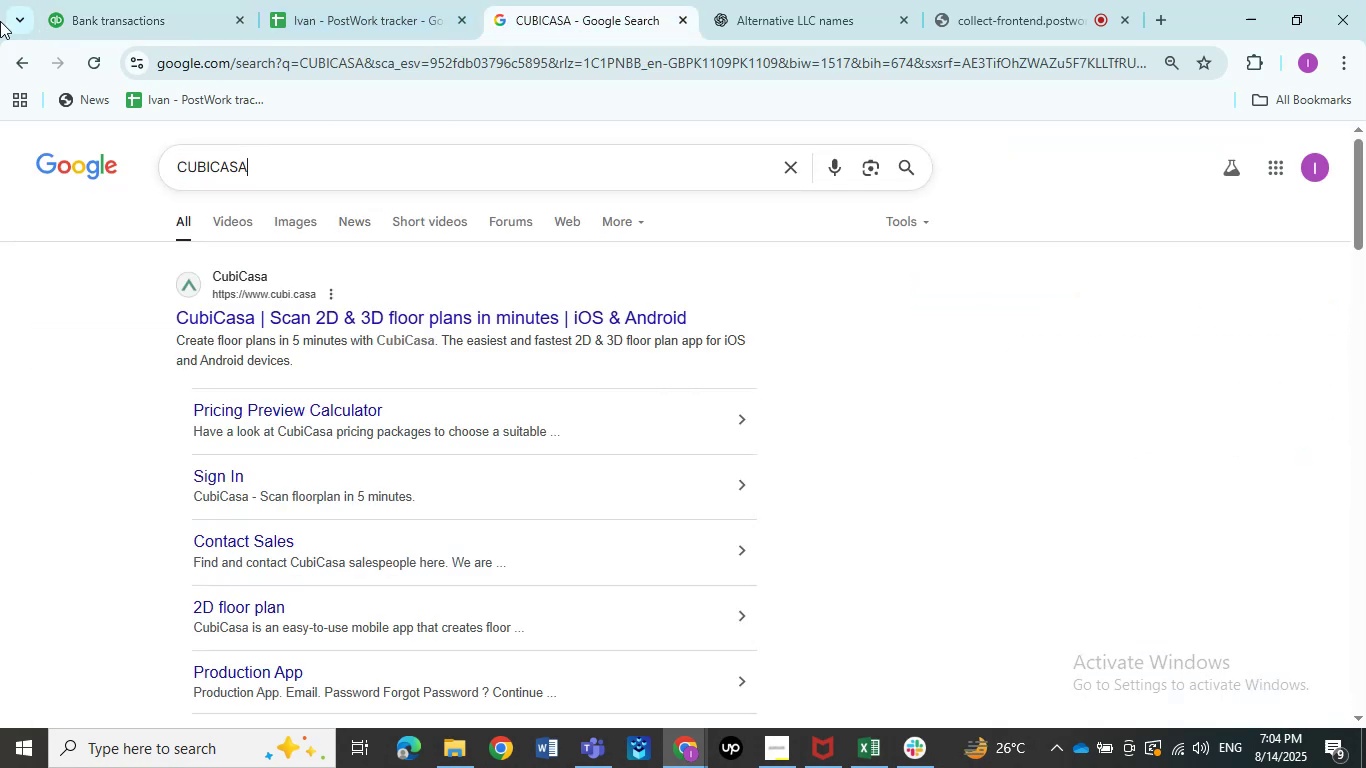 
key(Control+V)
 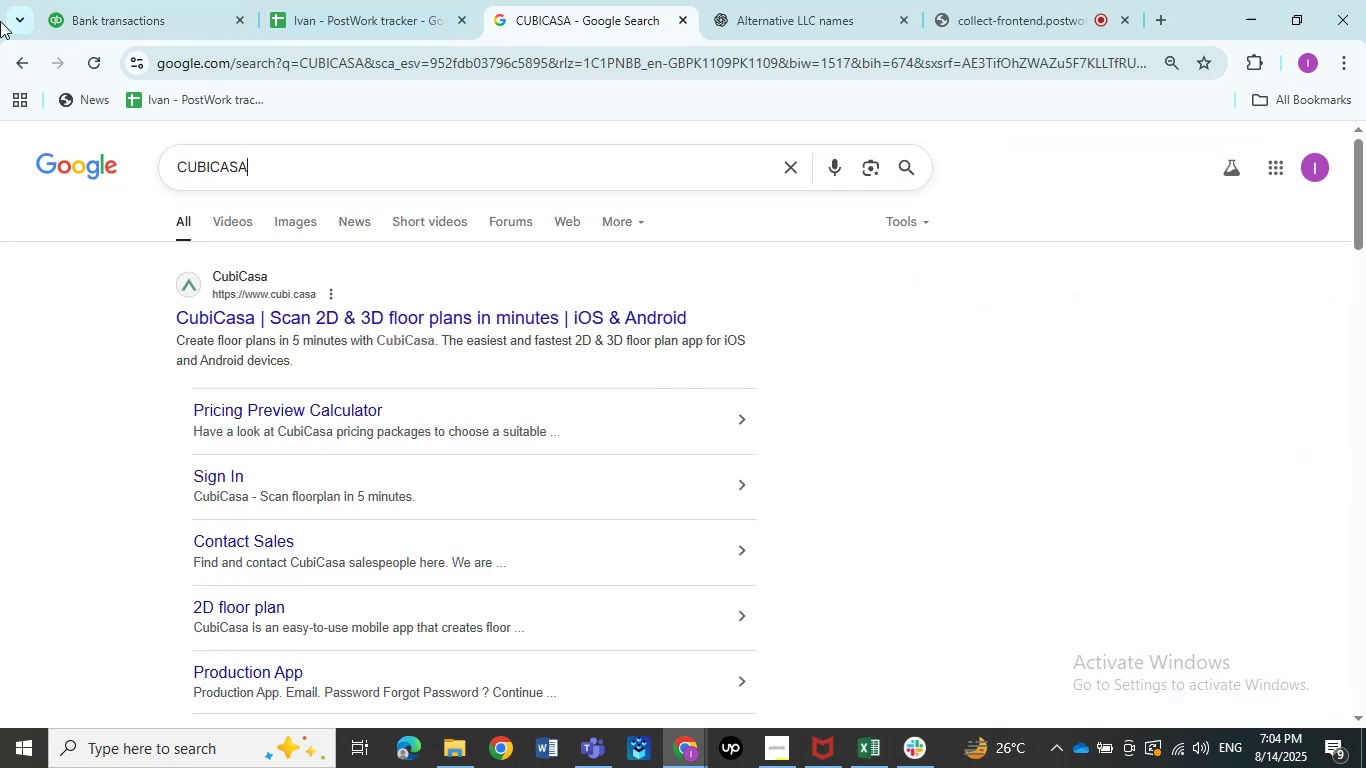 
key(NumpadEnter)
 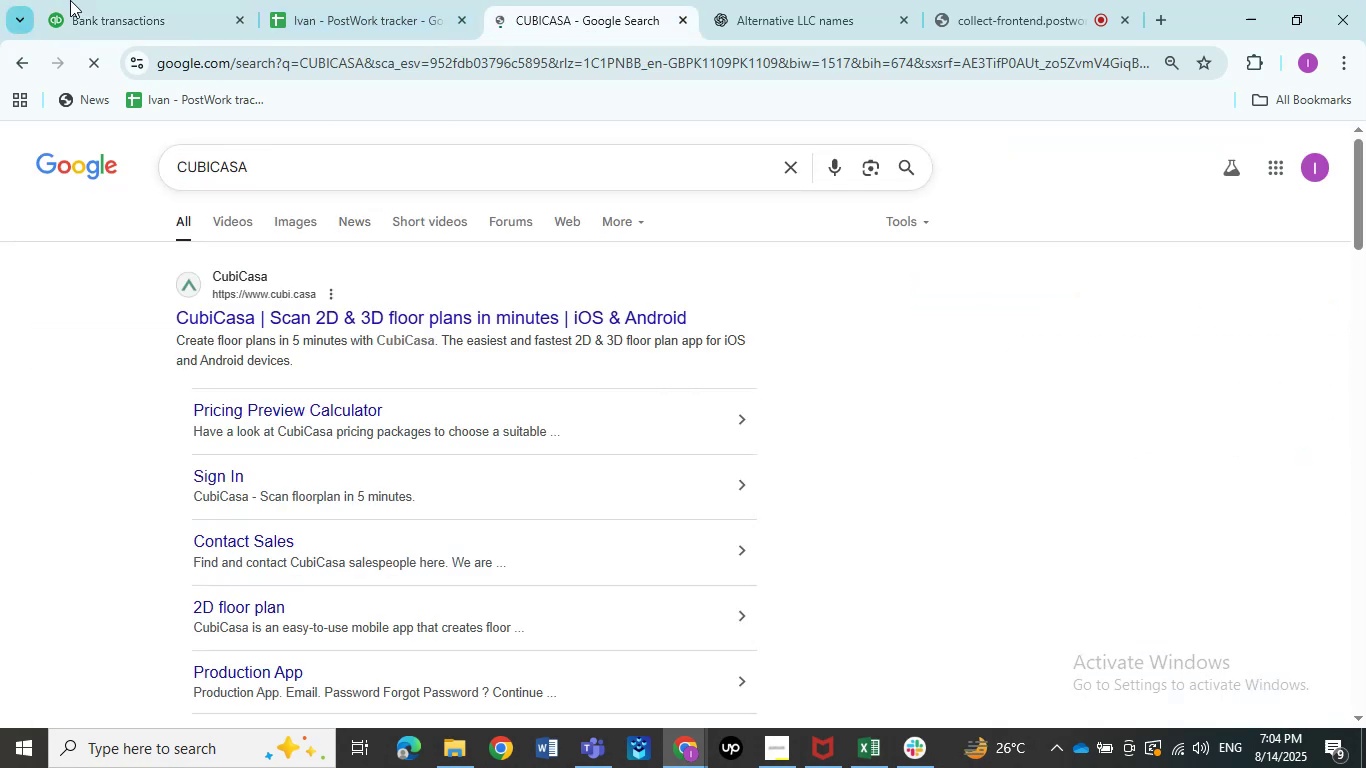 
double_click([73, 0])
 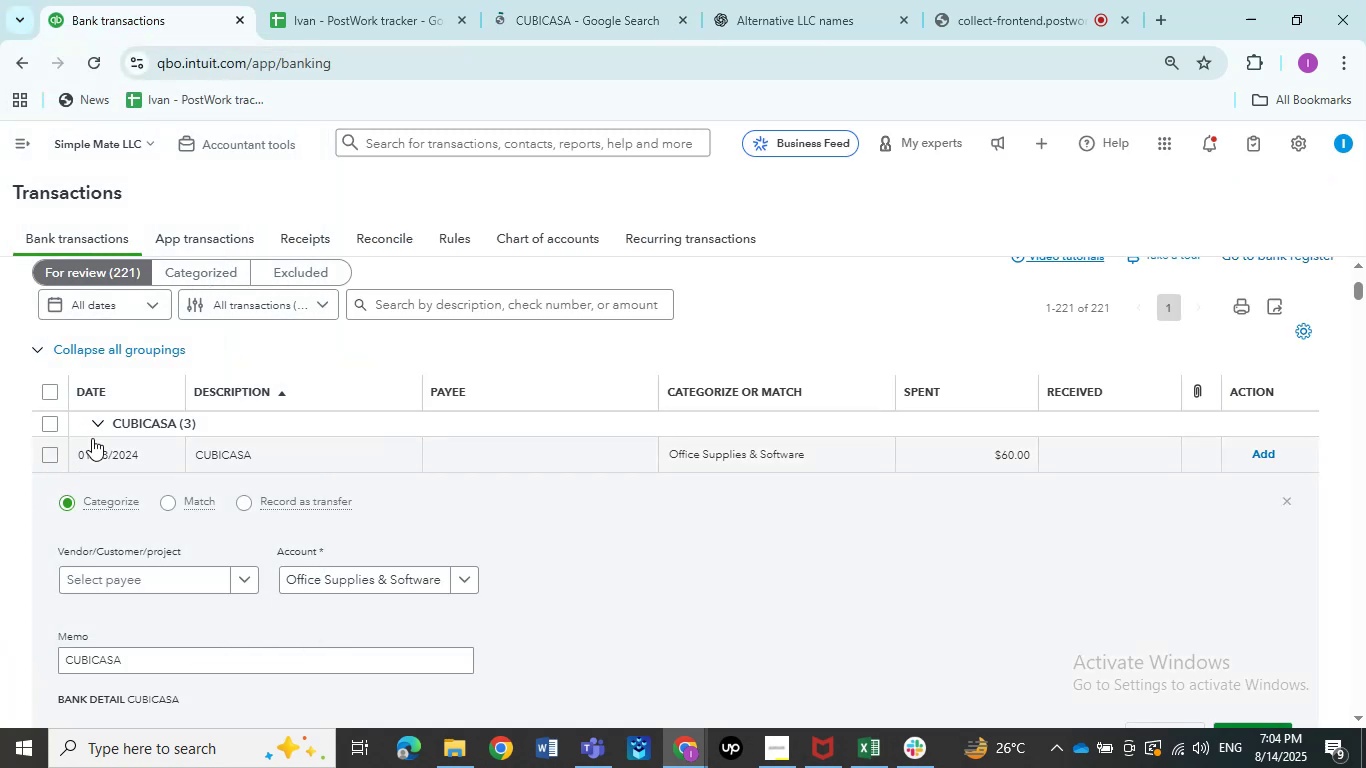 
left_click([99, 450])
 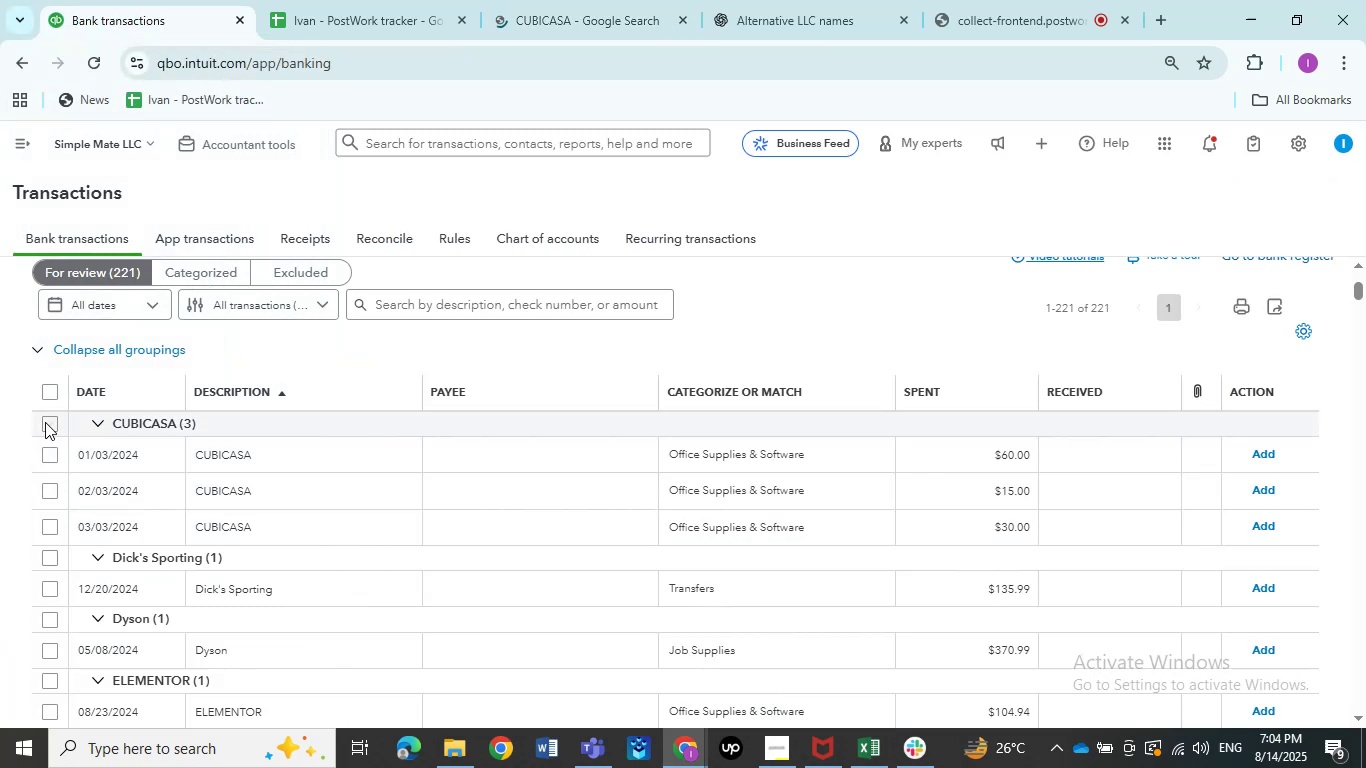 
left_click([45, 422])
 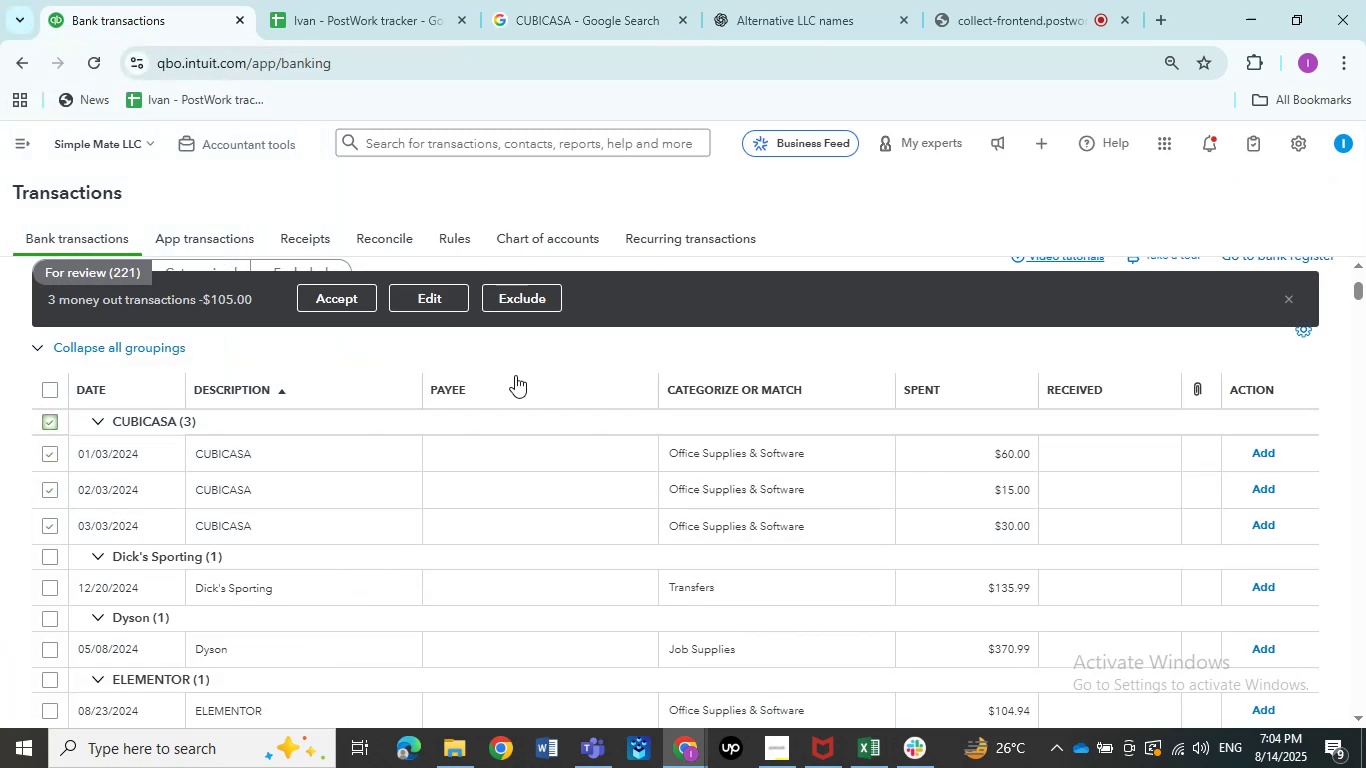 
left_click([430, 311])
 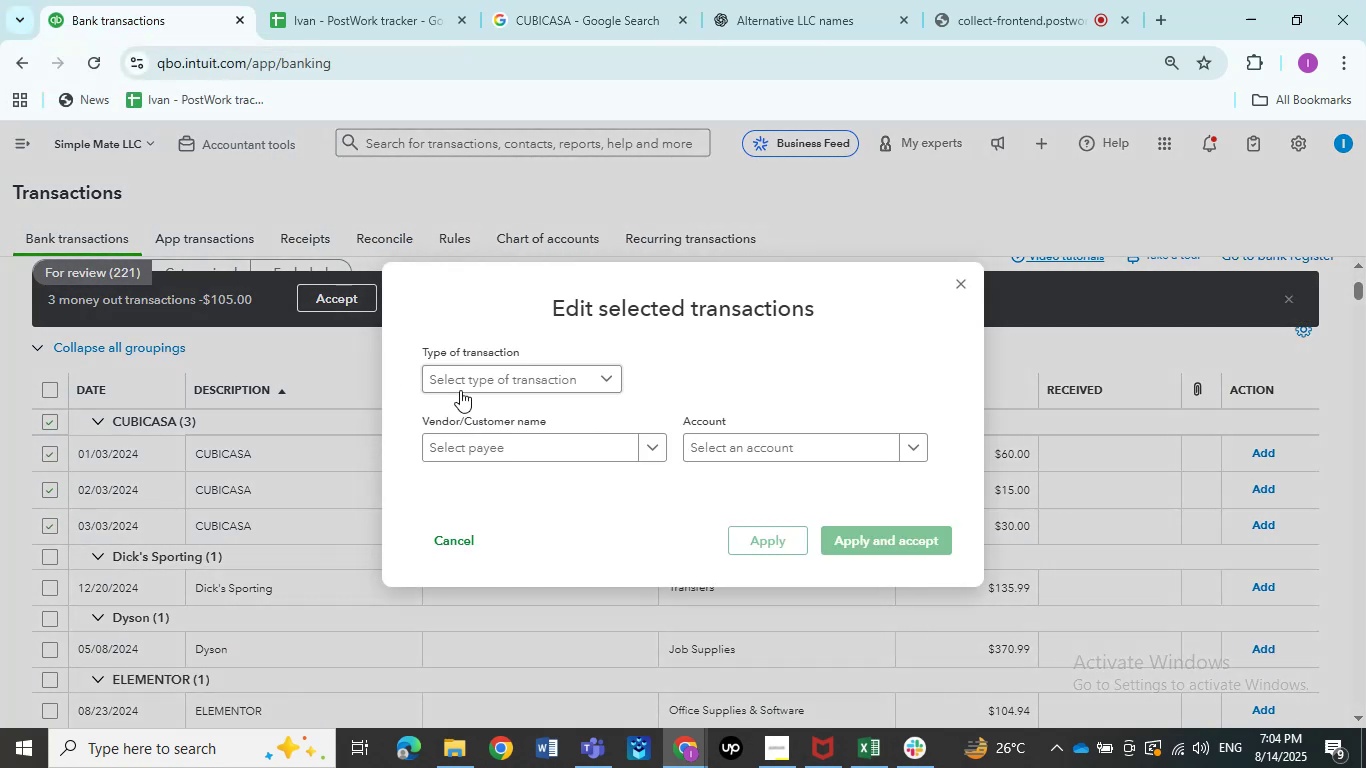 
double_click([460, 409])
 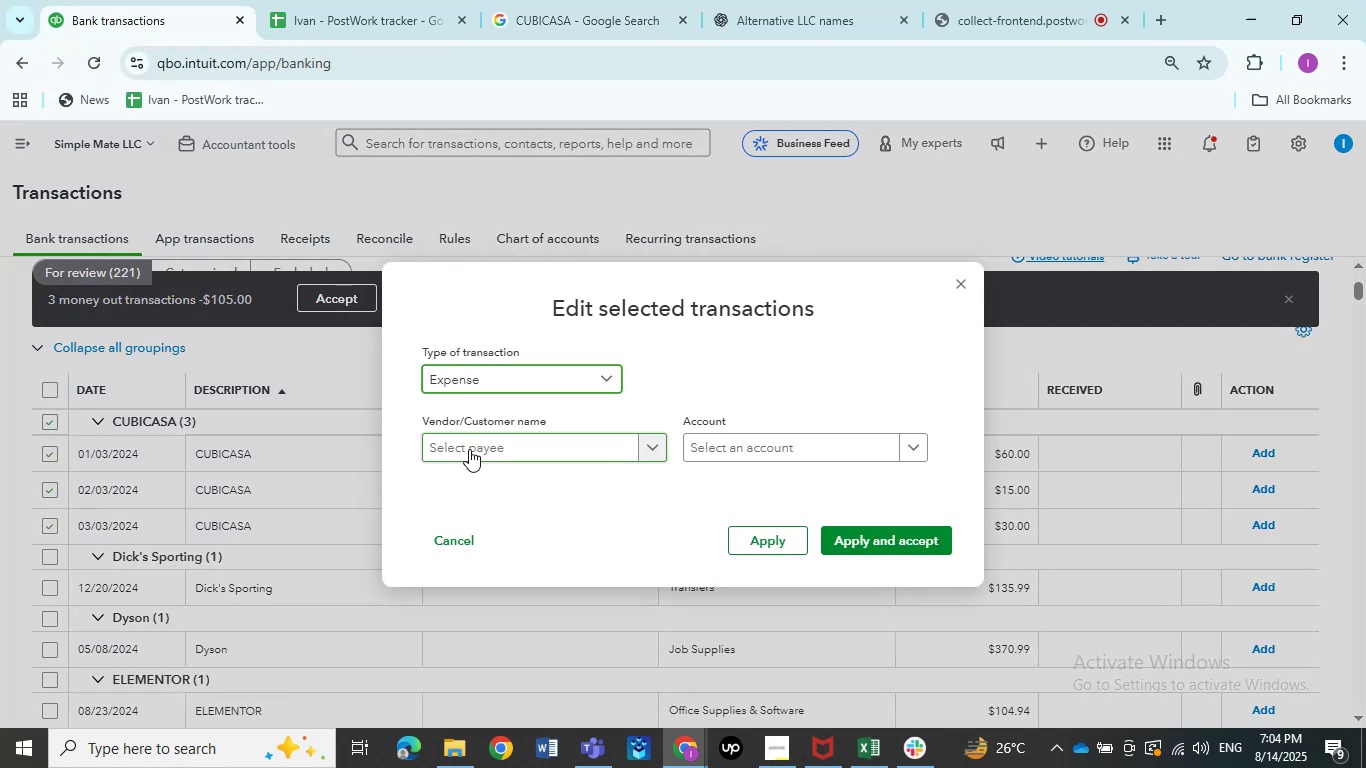 
left_click([469, 449])
 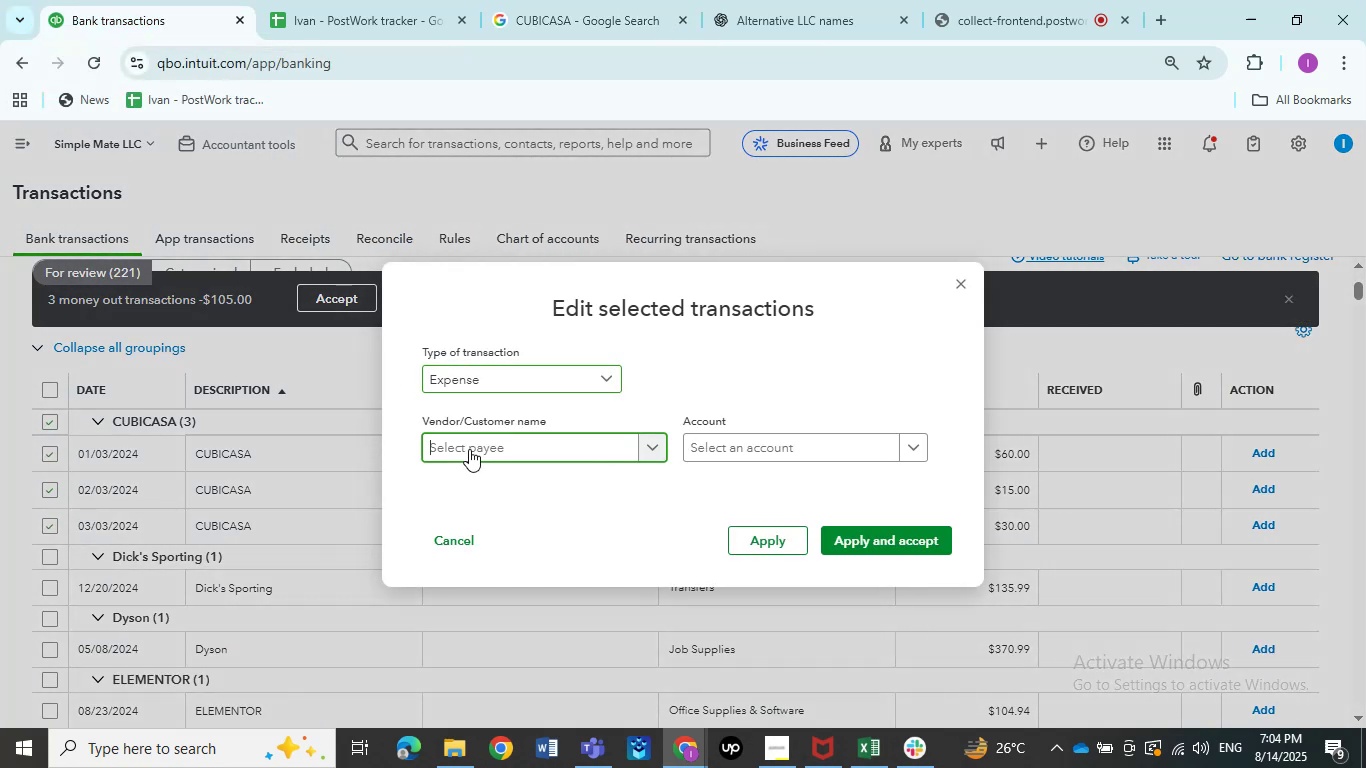 
key(Shift+ShiftLeft)
 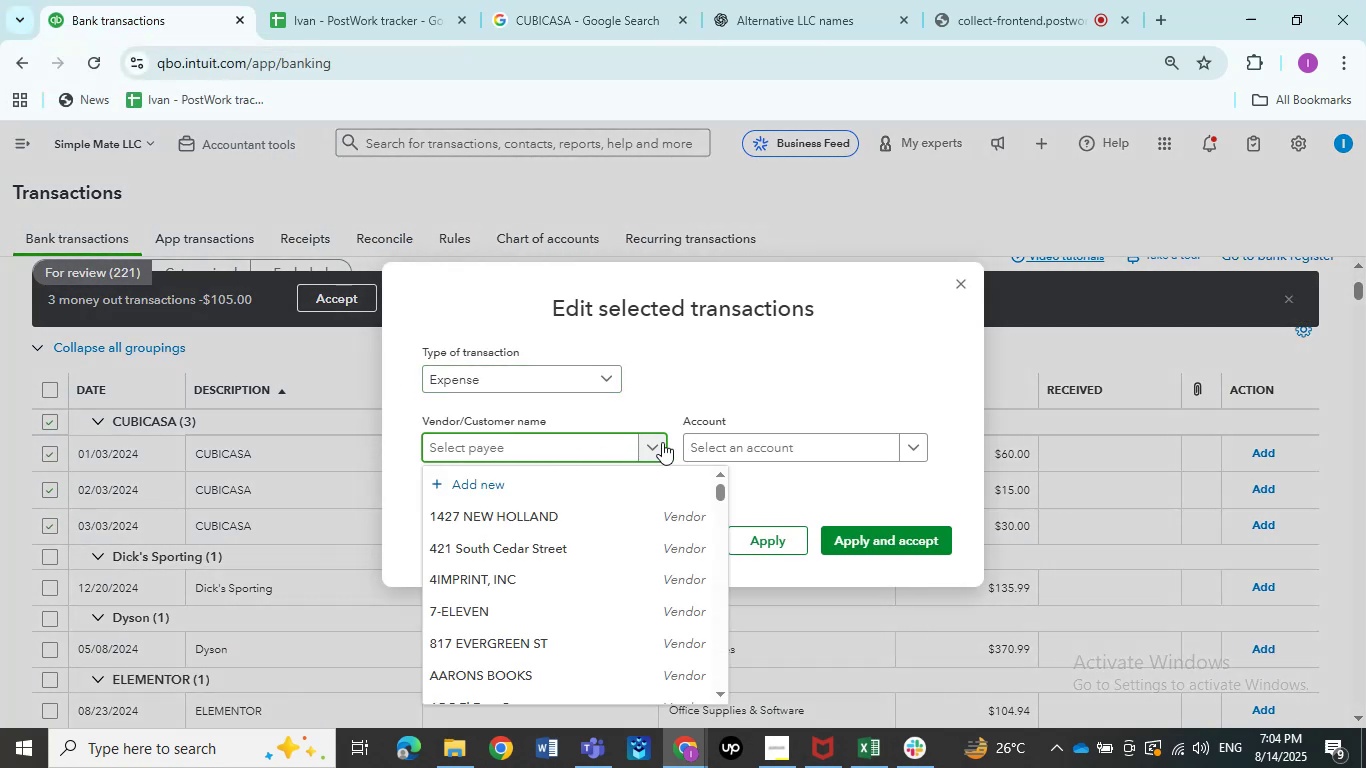 
left_click([798, 442])
 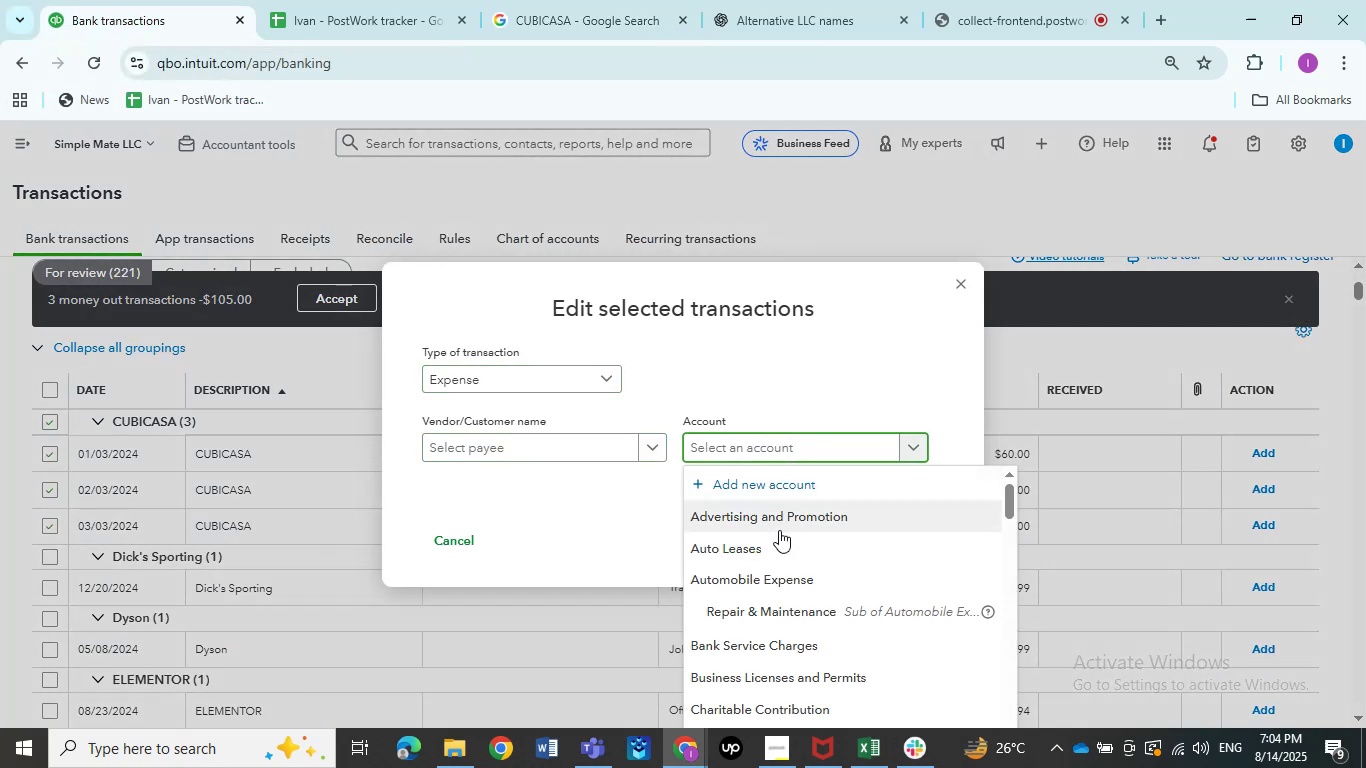 
left_click([778, 522])
 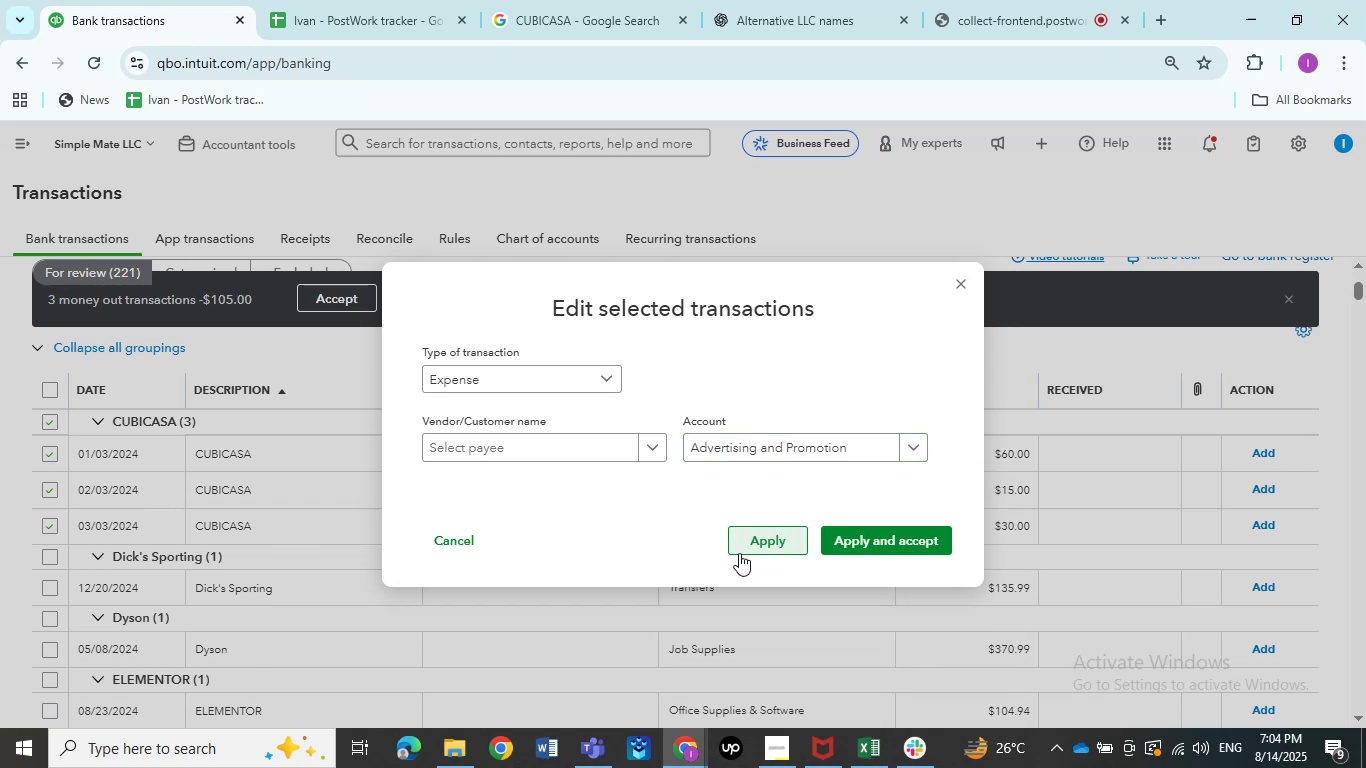 
left_click([739, 553])
 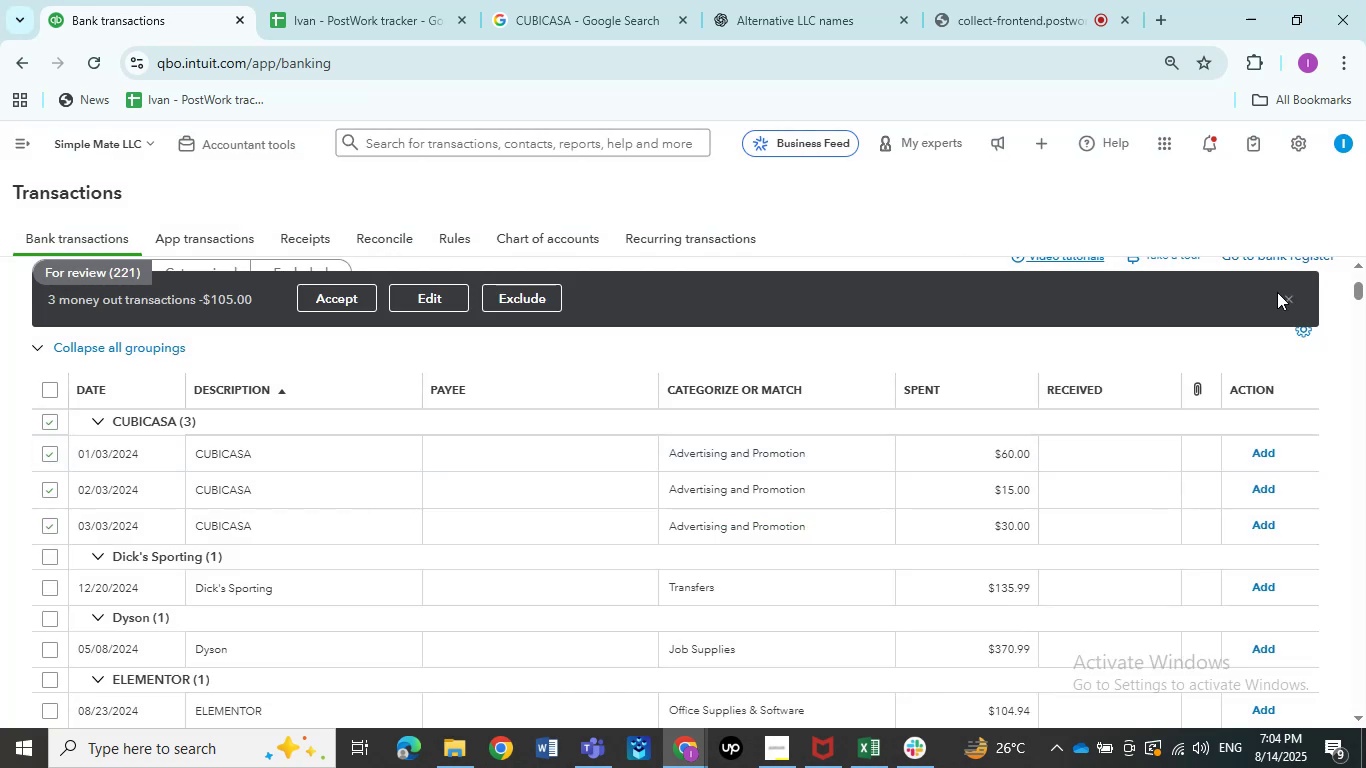 
left_click([1283, 295])
 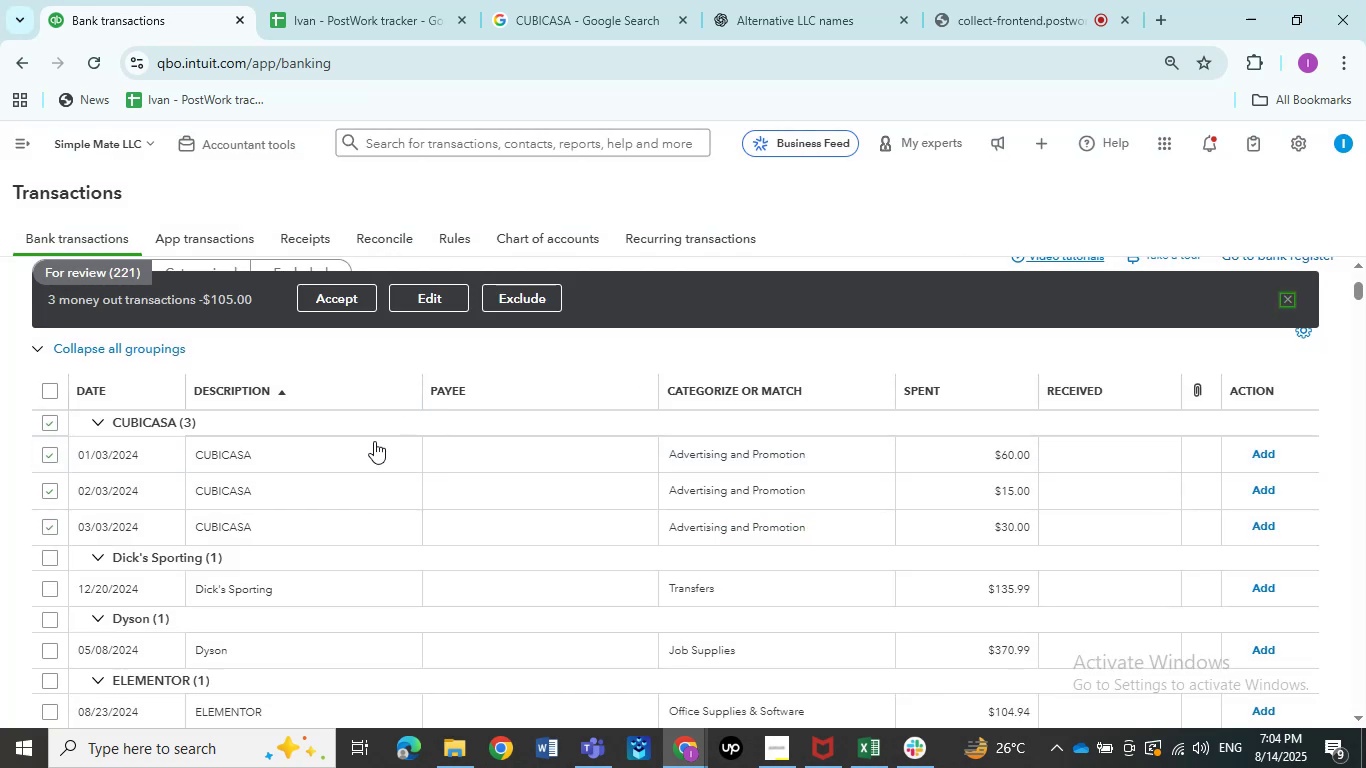 
scroll: coordinate [374, 441], scroll_direction: down, amount: 2.0
 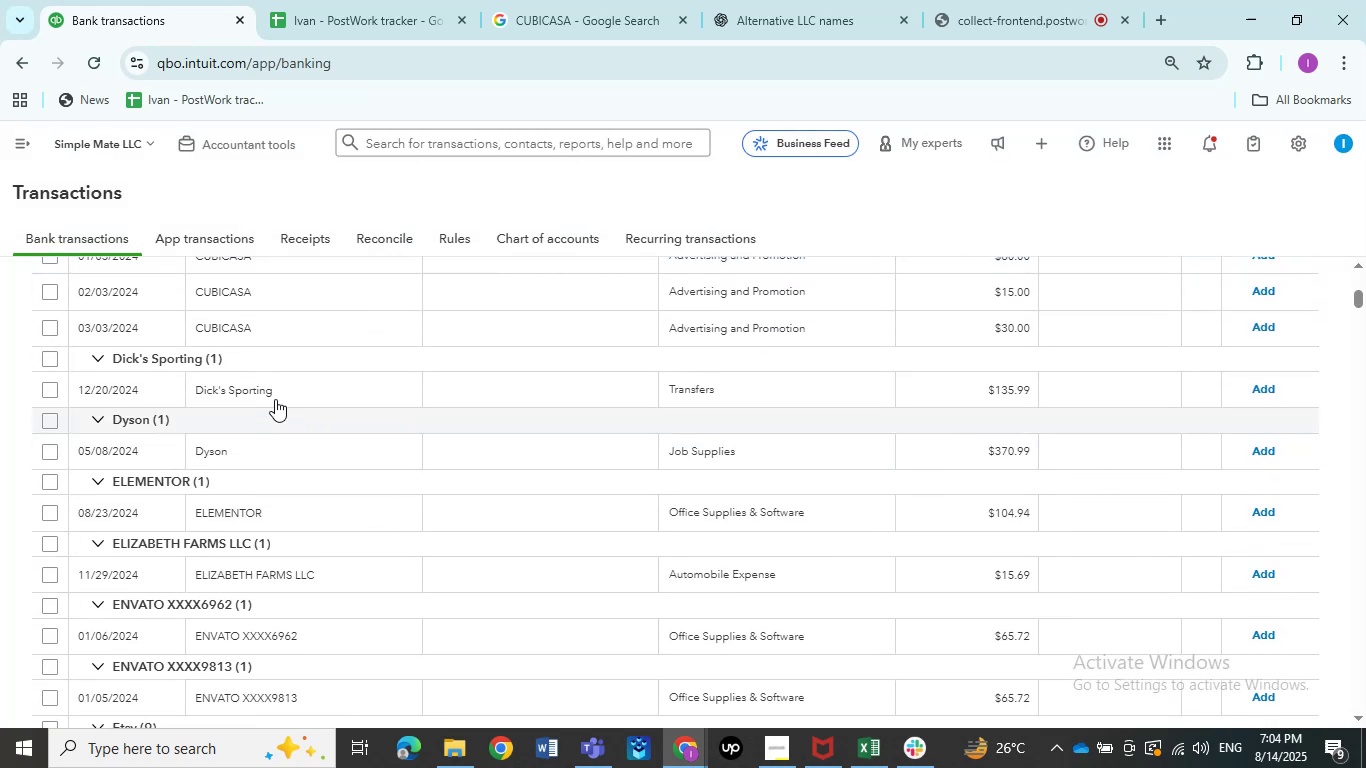 
left_click([275, 395])
 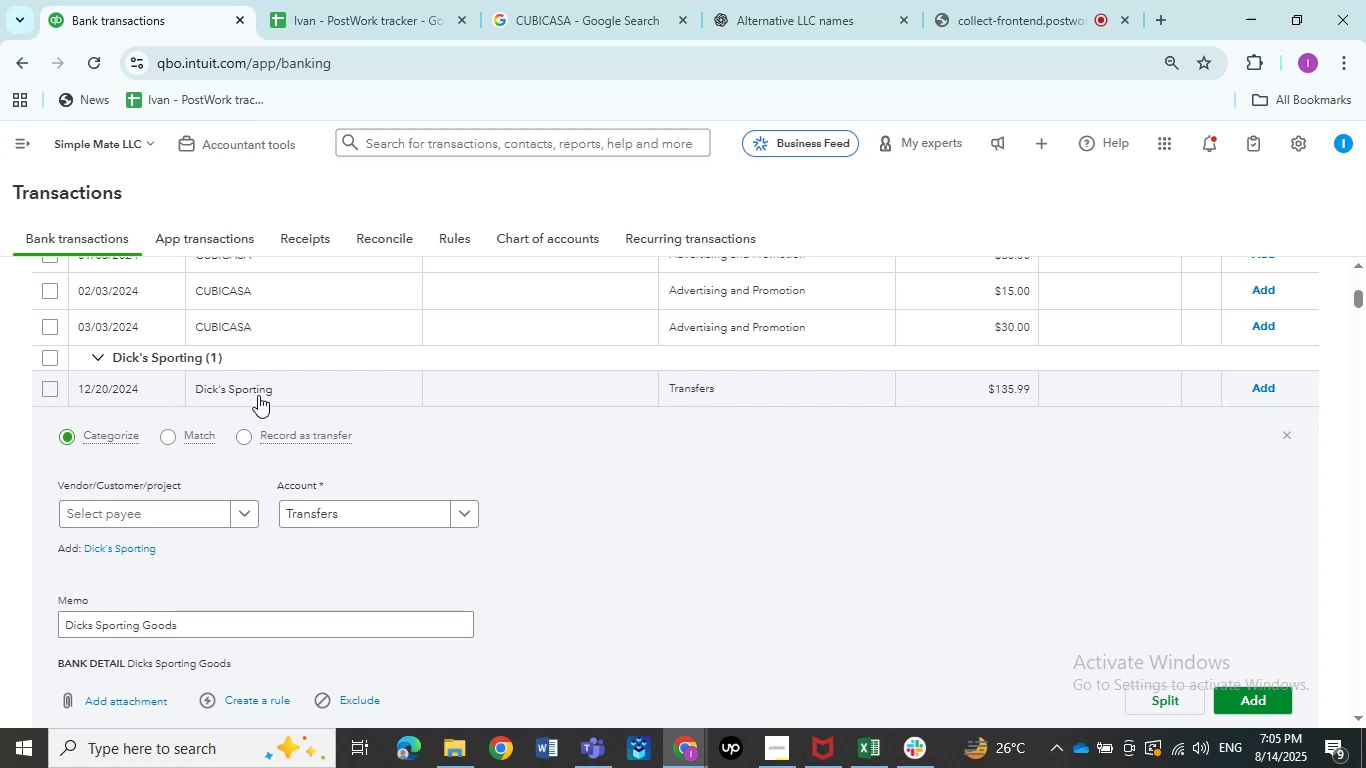 
wait(15.15)
 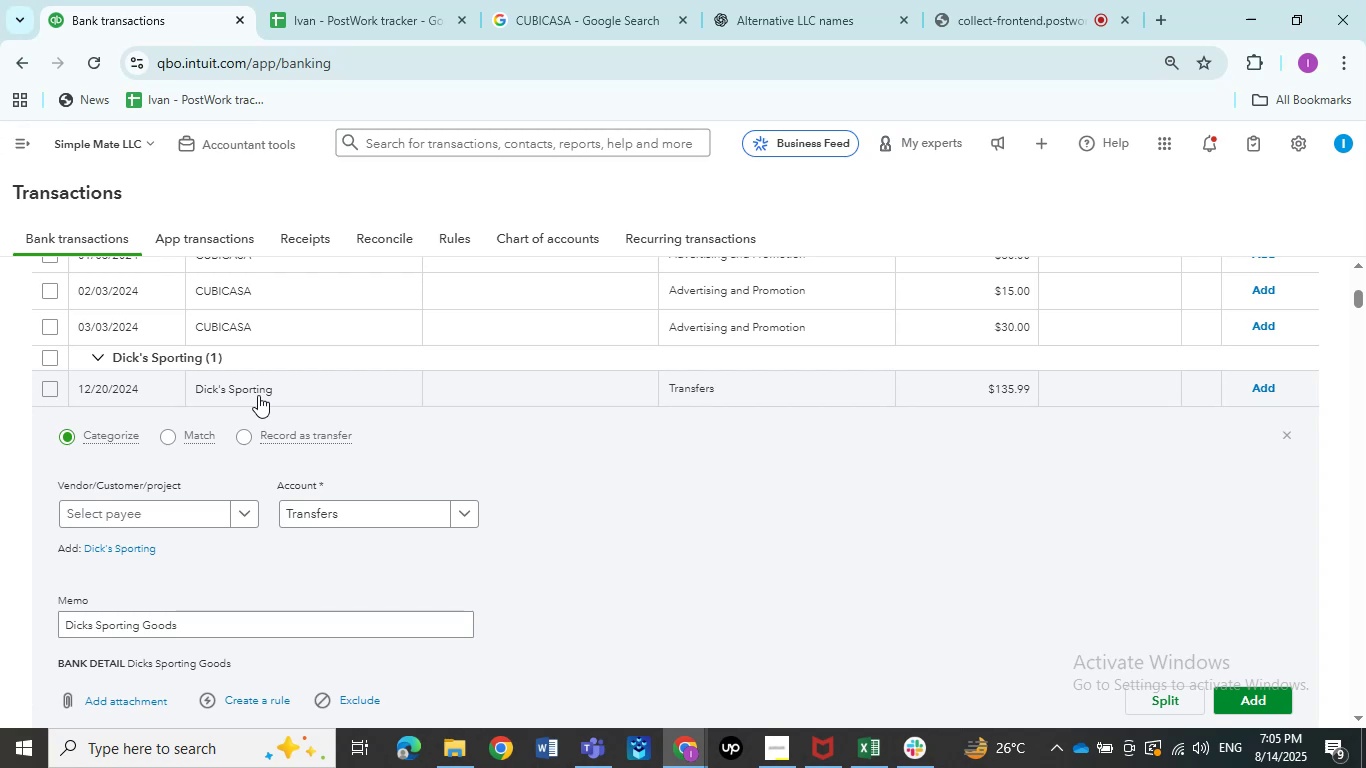 
left_click([325, 512])
 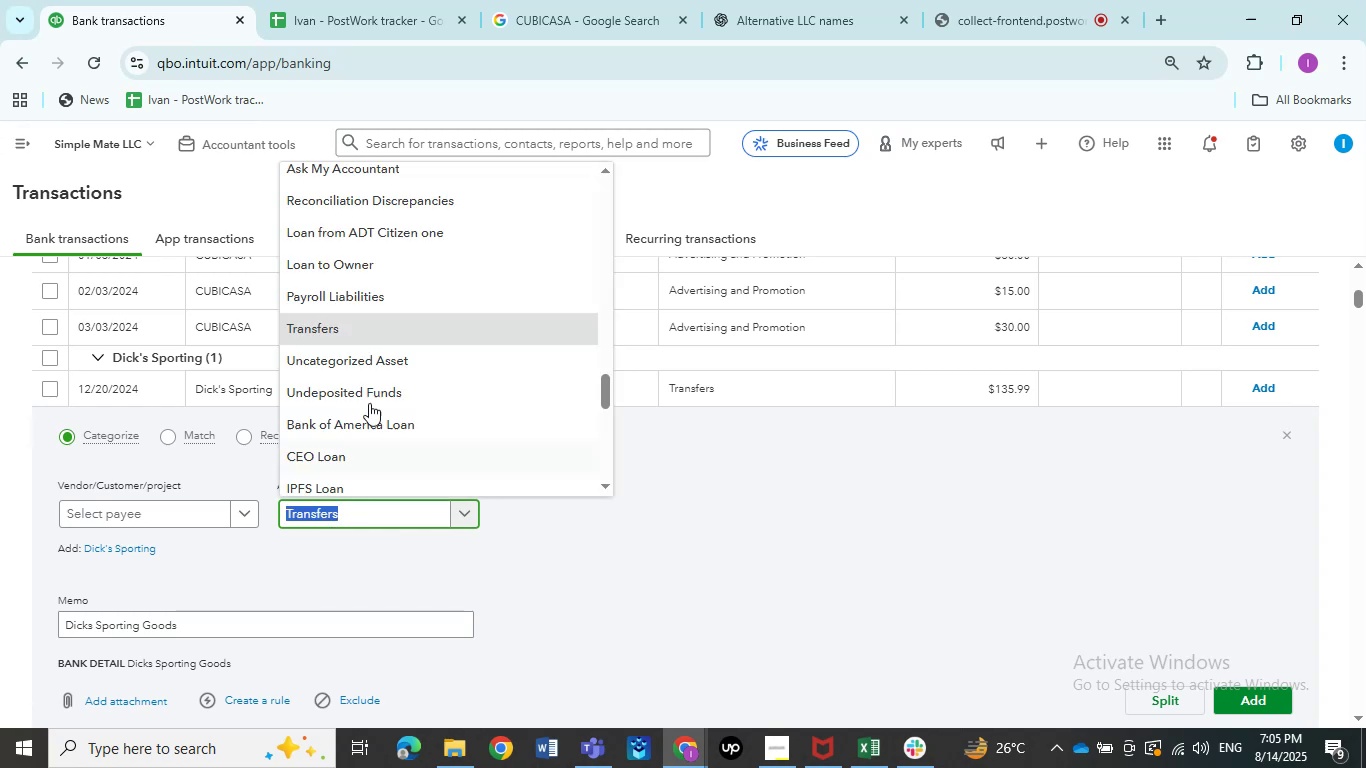 
scroll: coordinate [371, 368], scroll_direction: down, amount: 5.0
 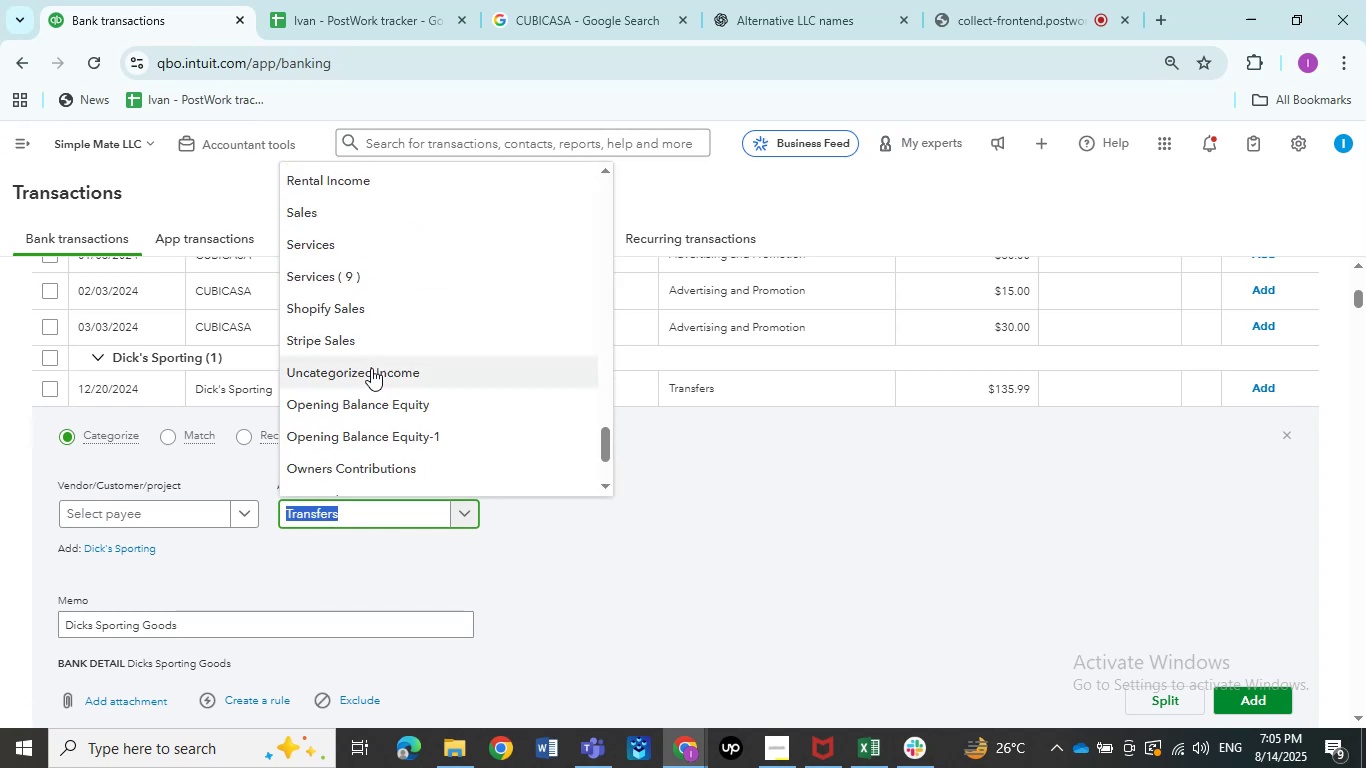 
scroll: coordinate [371, 368], scroll_direction: up, amount: 7.0
 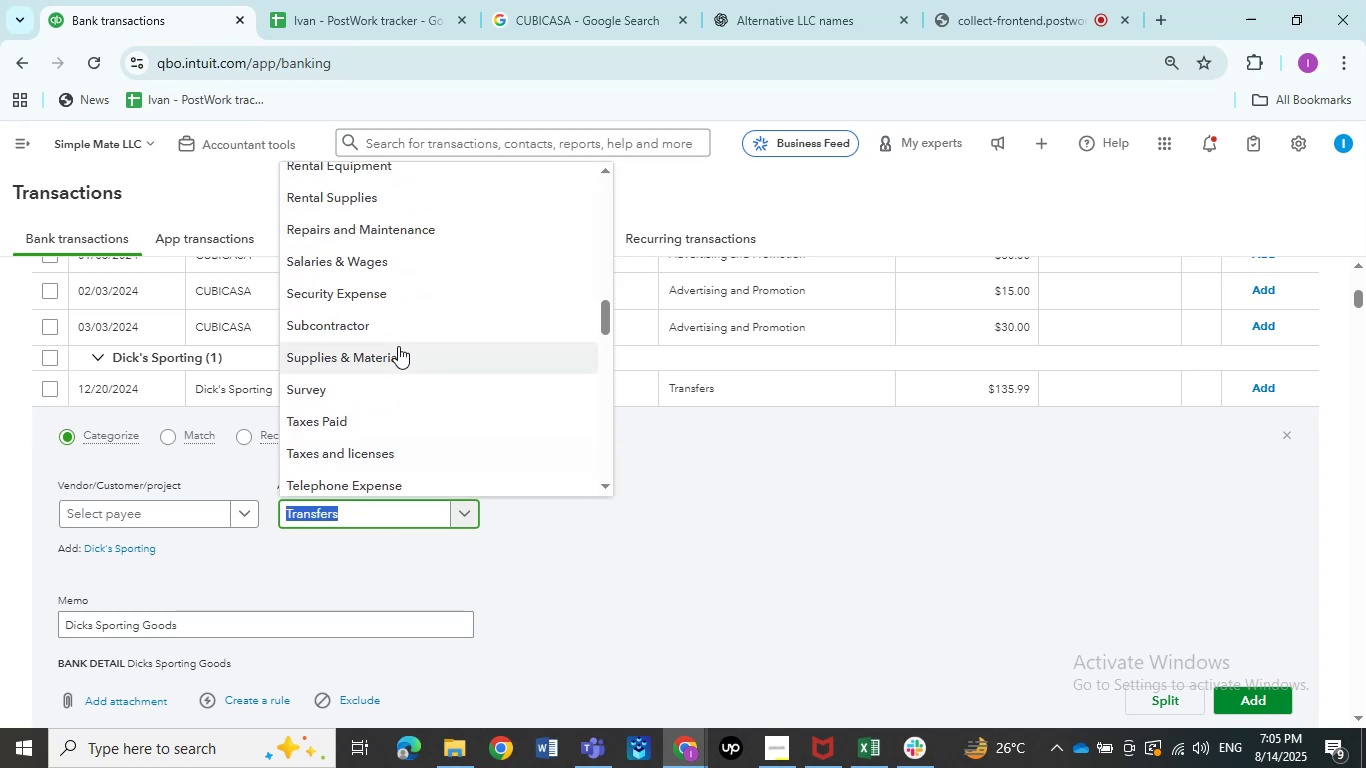 
left_click([398, 346])
 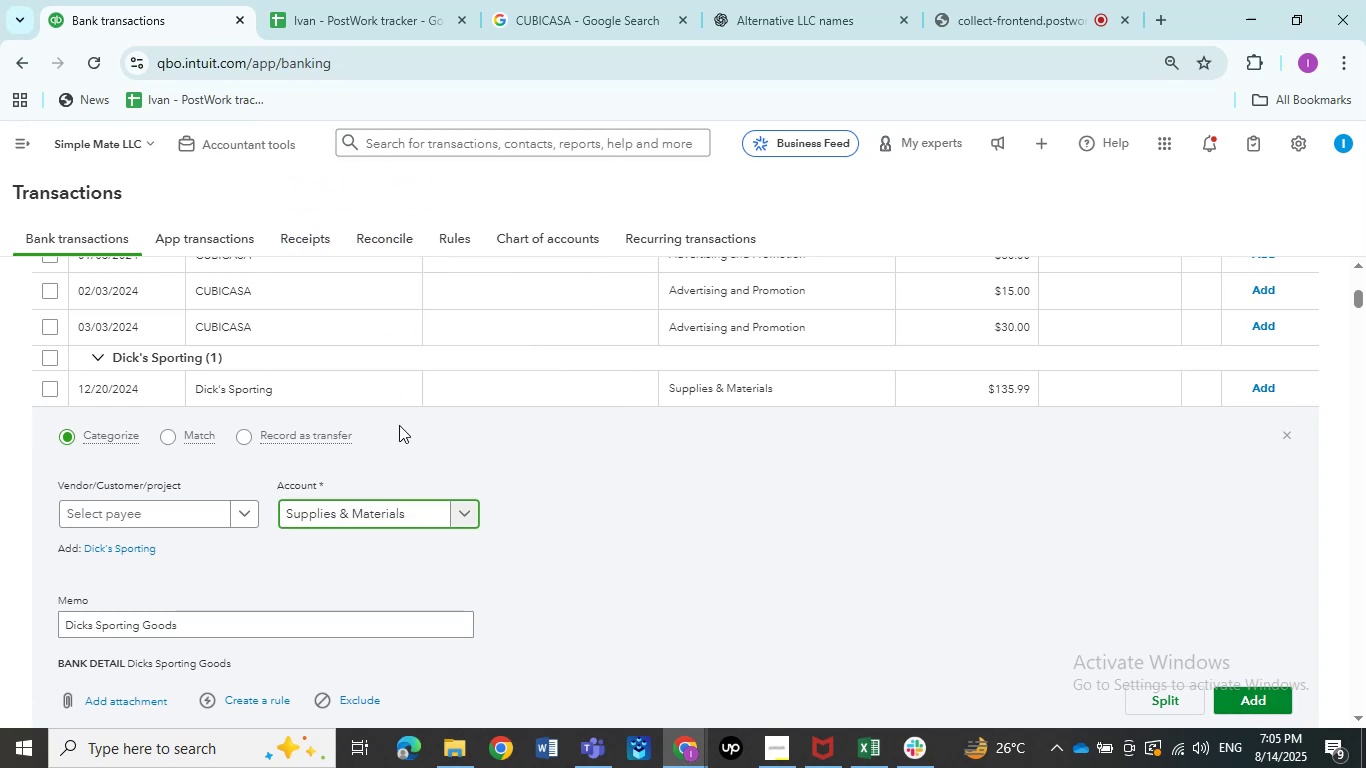 
left_click([268, 380])
 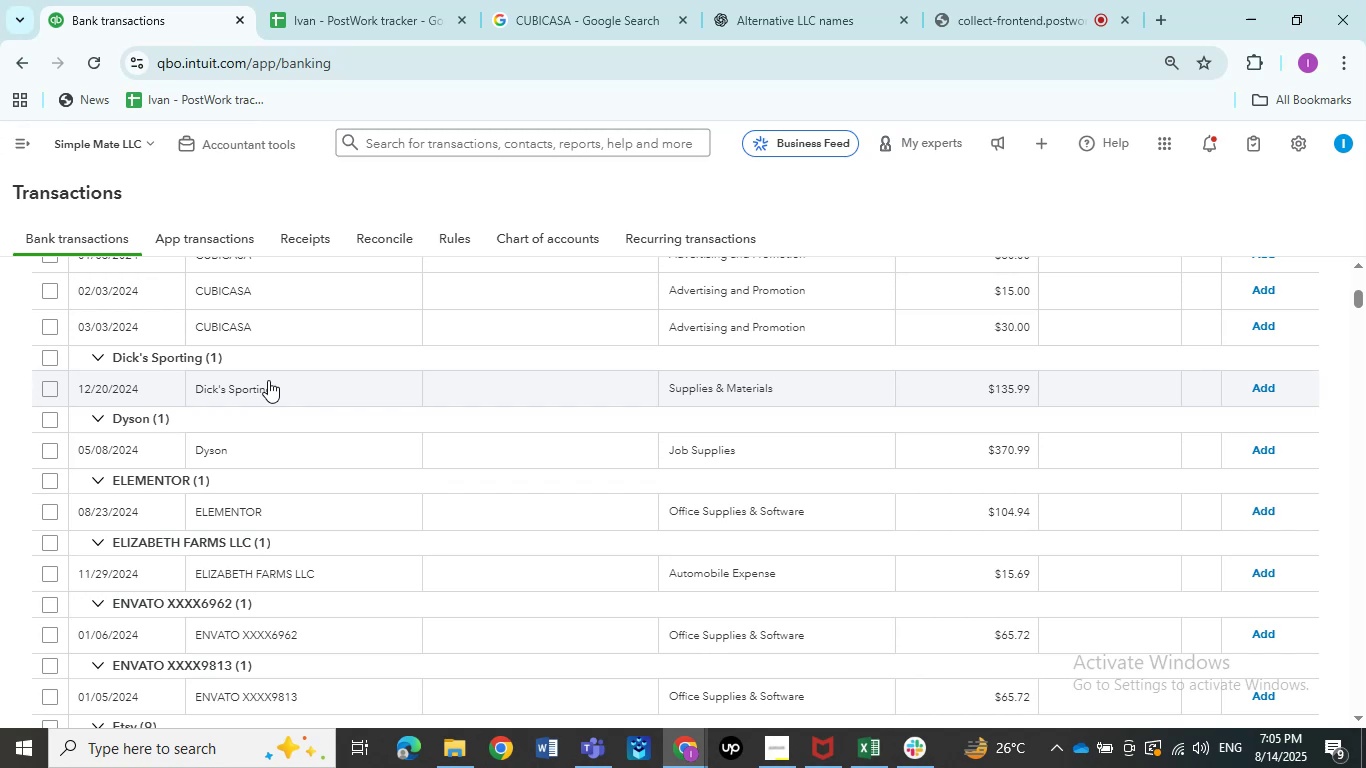 
left_click([288, 447])
 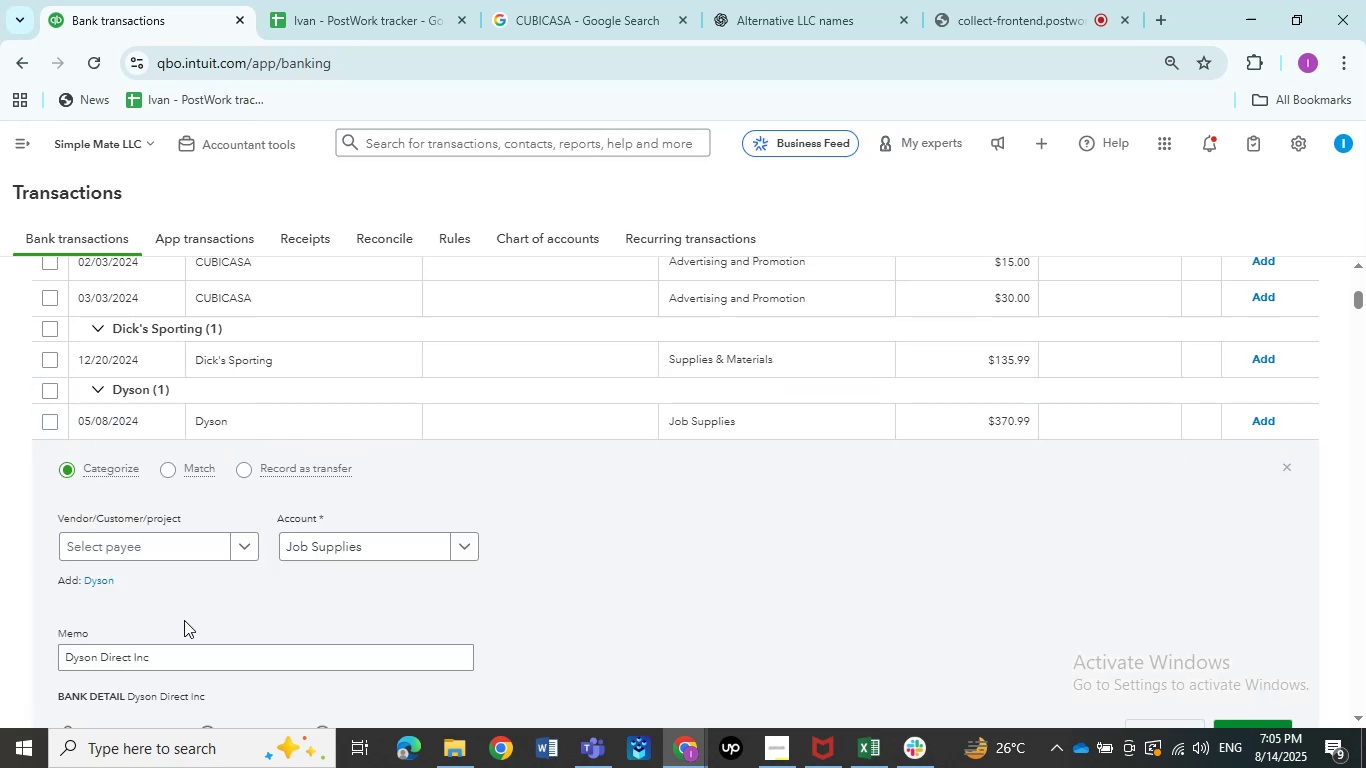 
left_click_drag(start_coordinate=[161, 655], to_coordinate=[0, 619])
 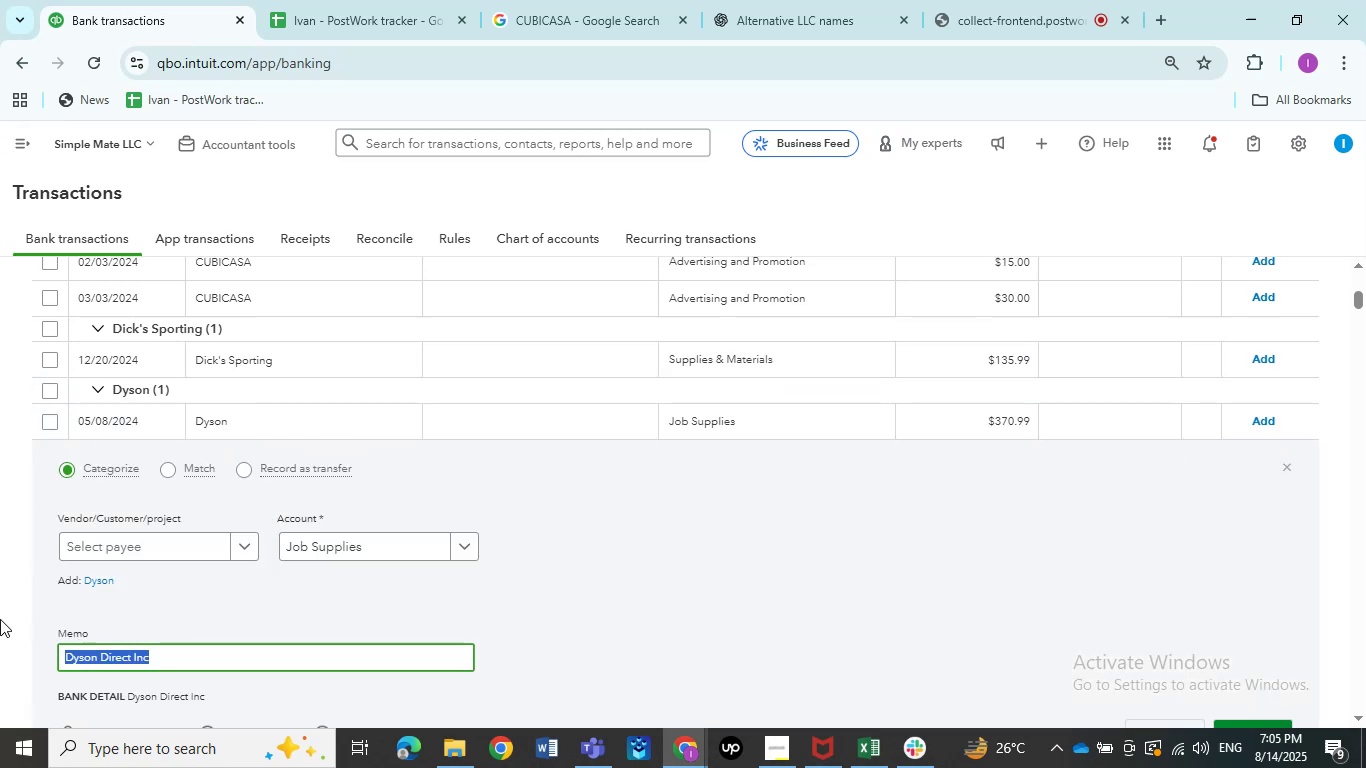 
key(Control+C)
 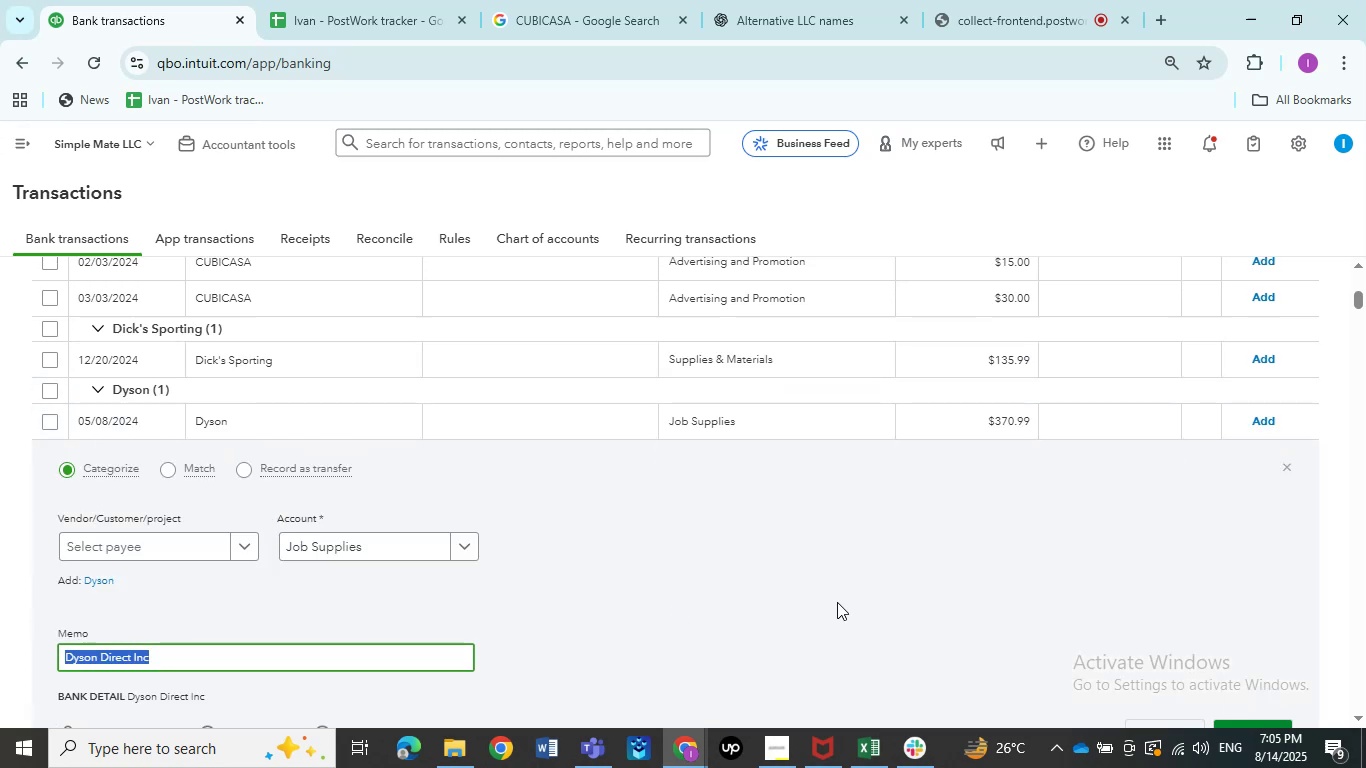 
key(Control+C)
 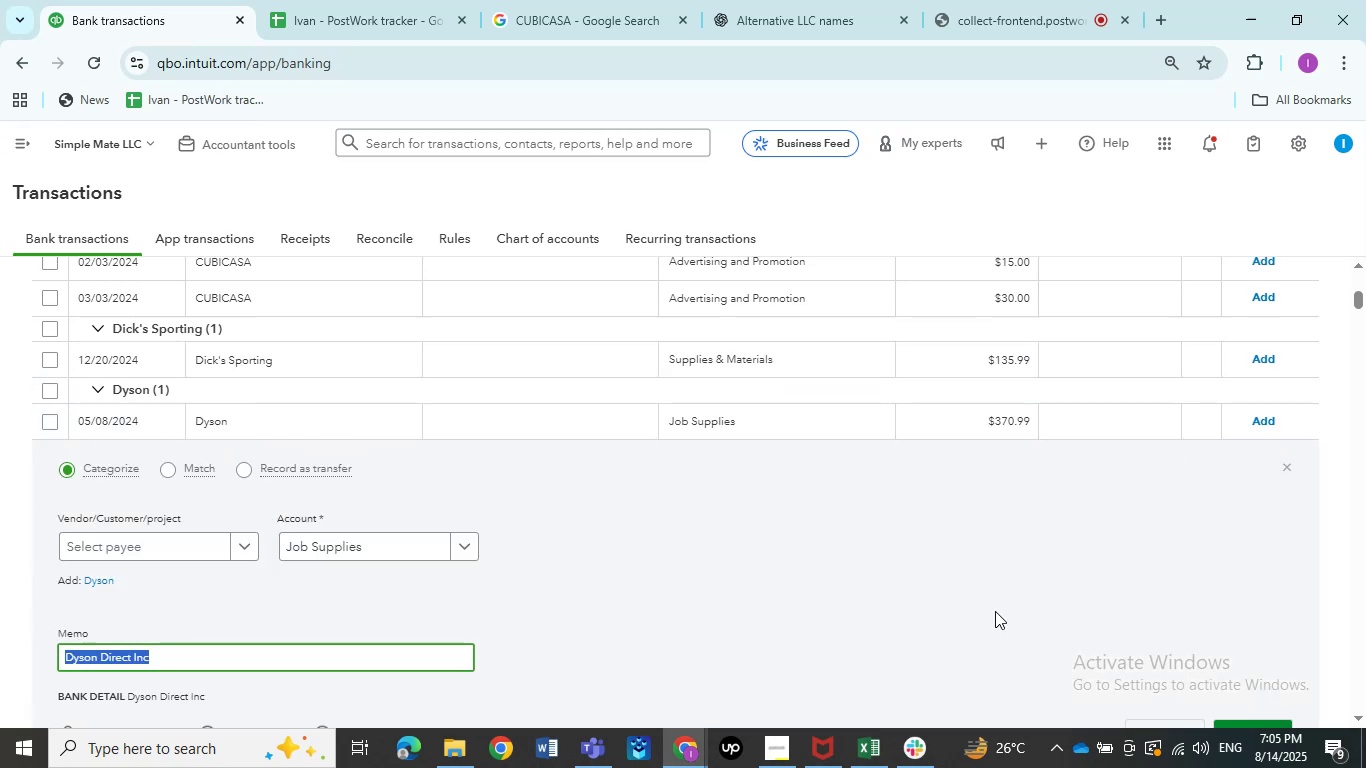 
left_click([760, 562])
 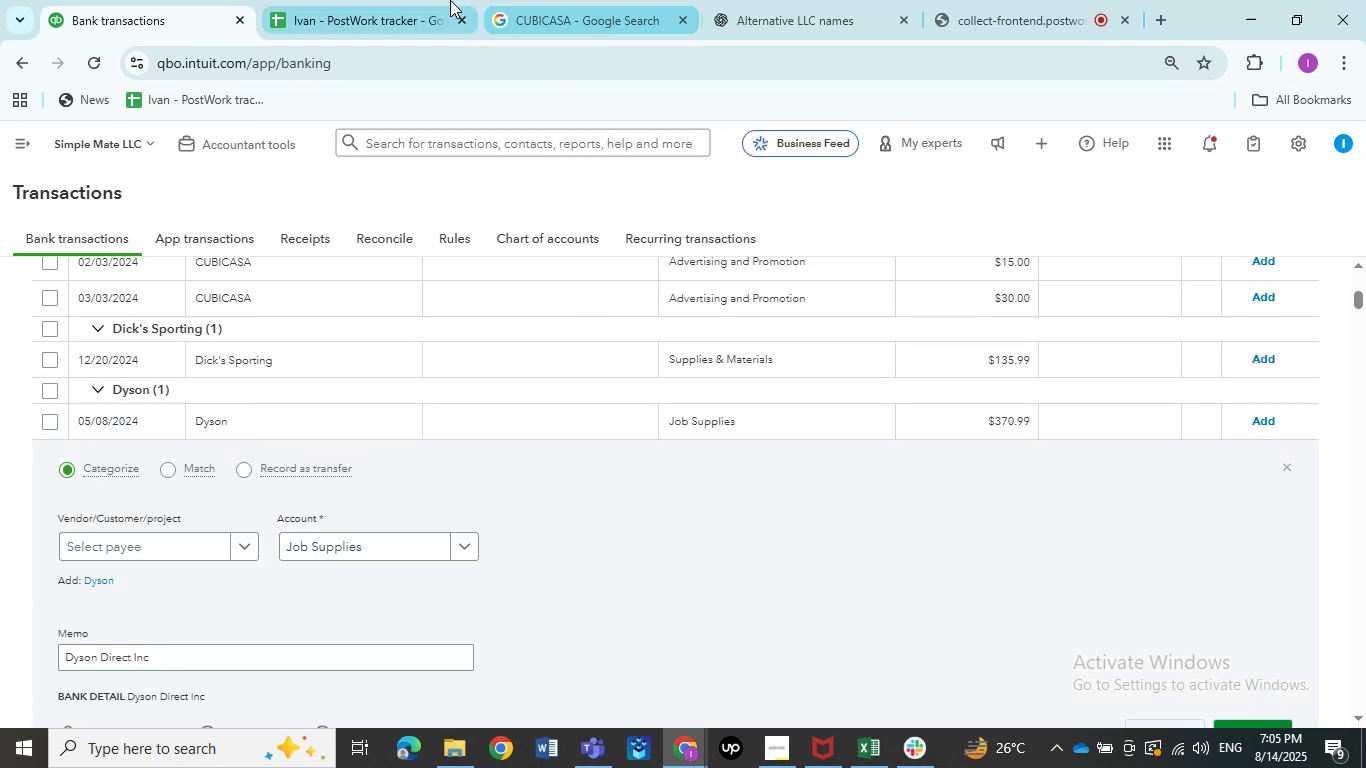 
left_click([529, 0])
 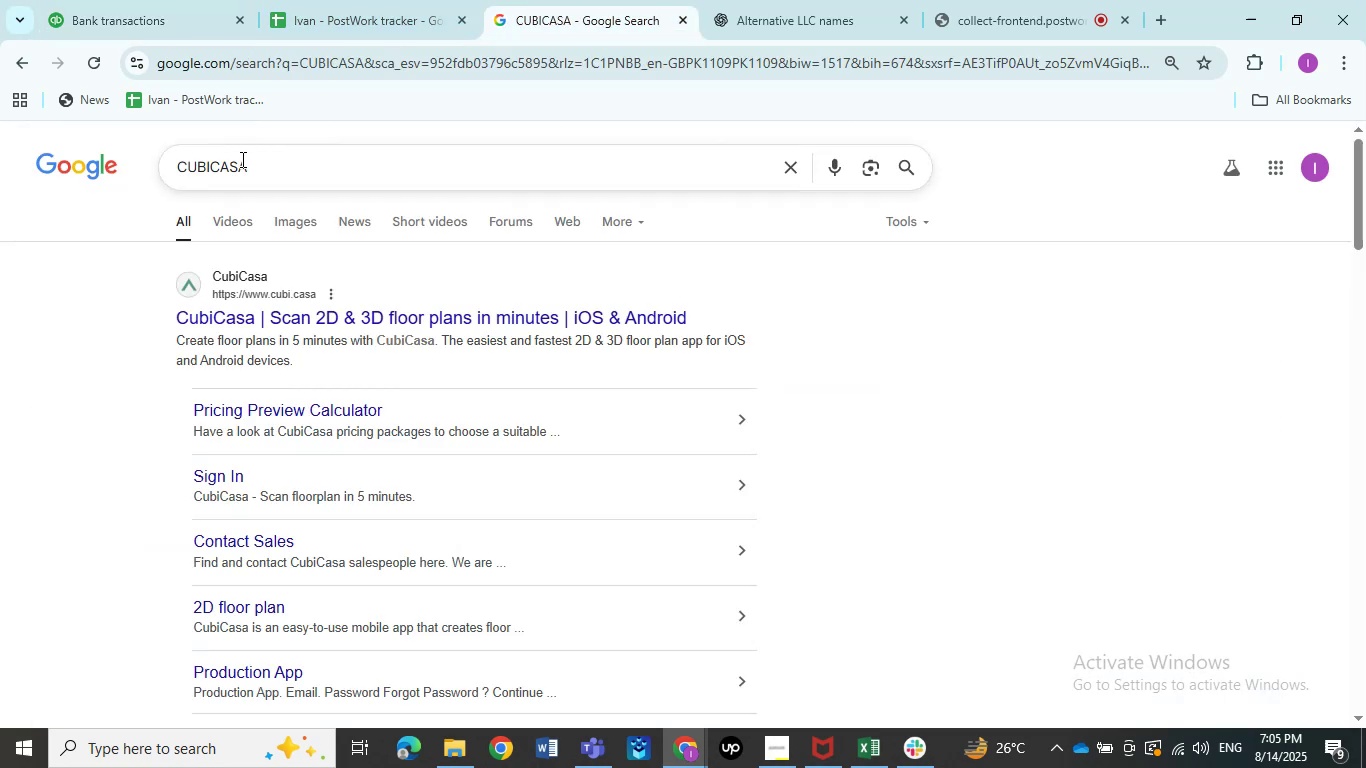 
left_click_drag(start_coordinate=[253, 159], to_coordinate=[0, 166])
 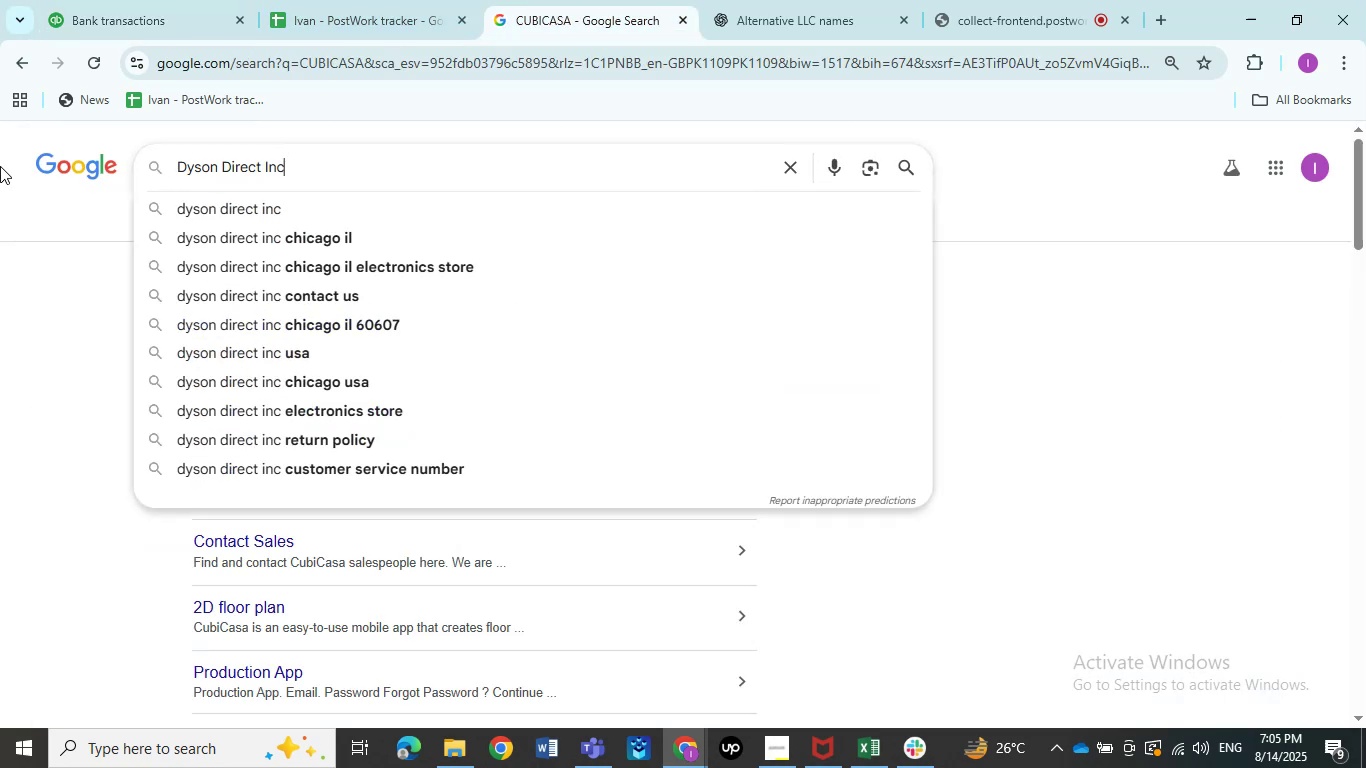 
key(Control+ControlLeft)
 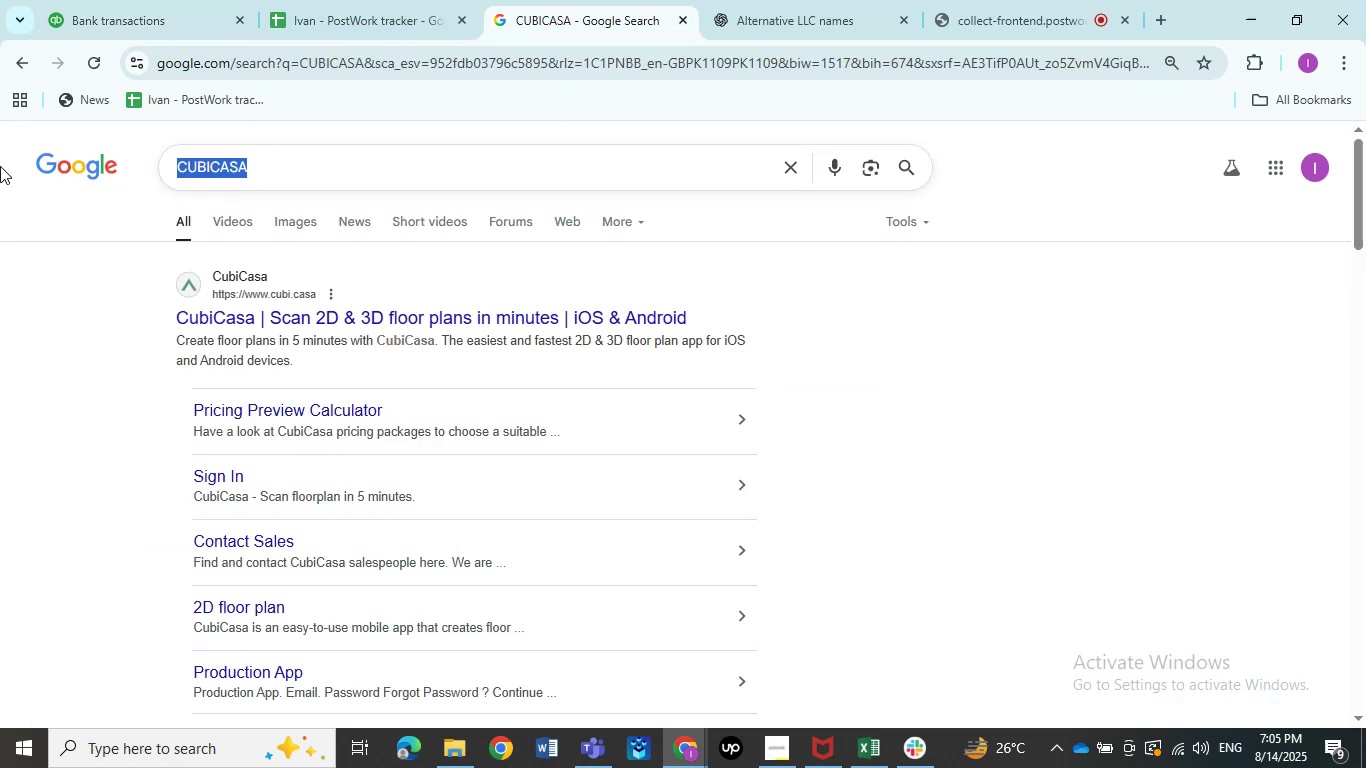 
key(Control+V)
 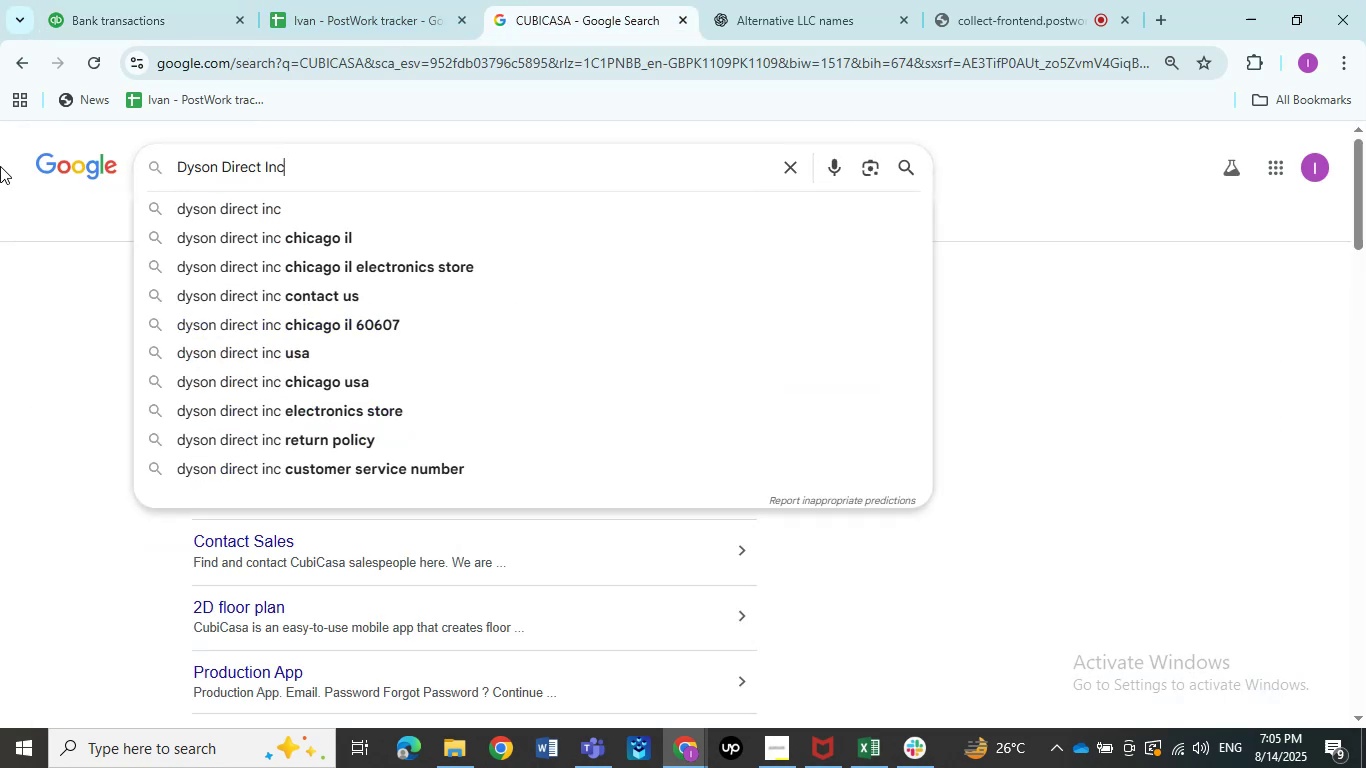 
key(NumpadEnter)
 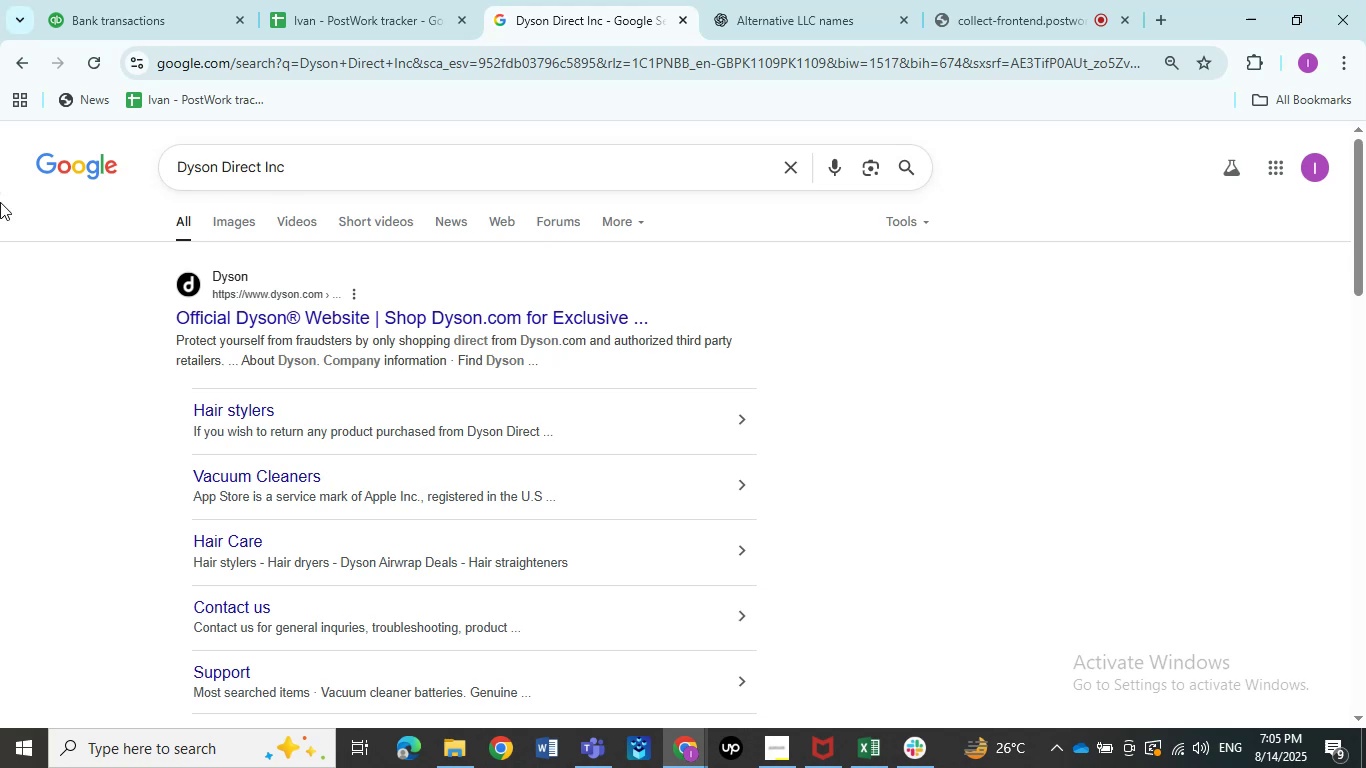 
wait(10.72)
 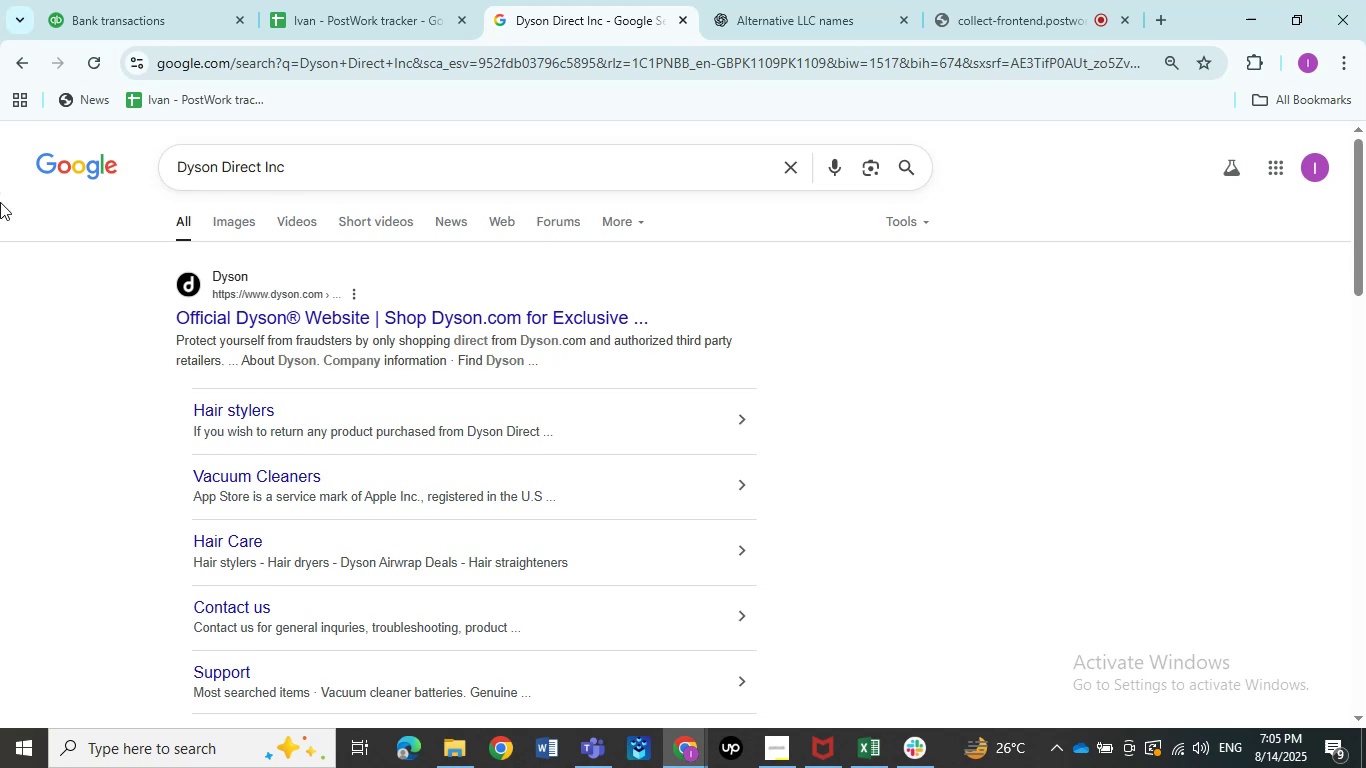 
left_click([169, 0])
 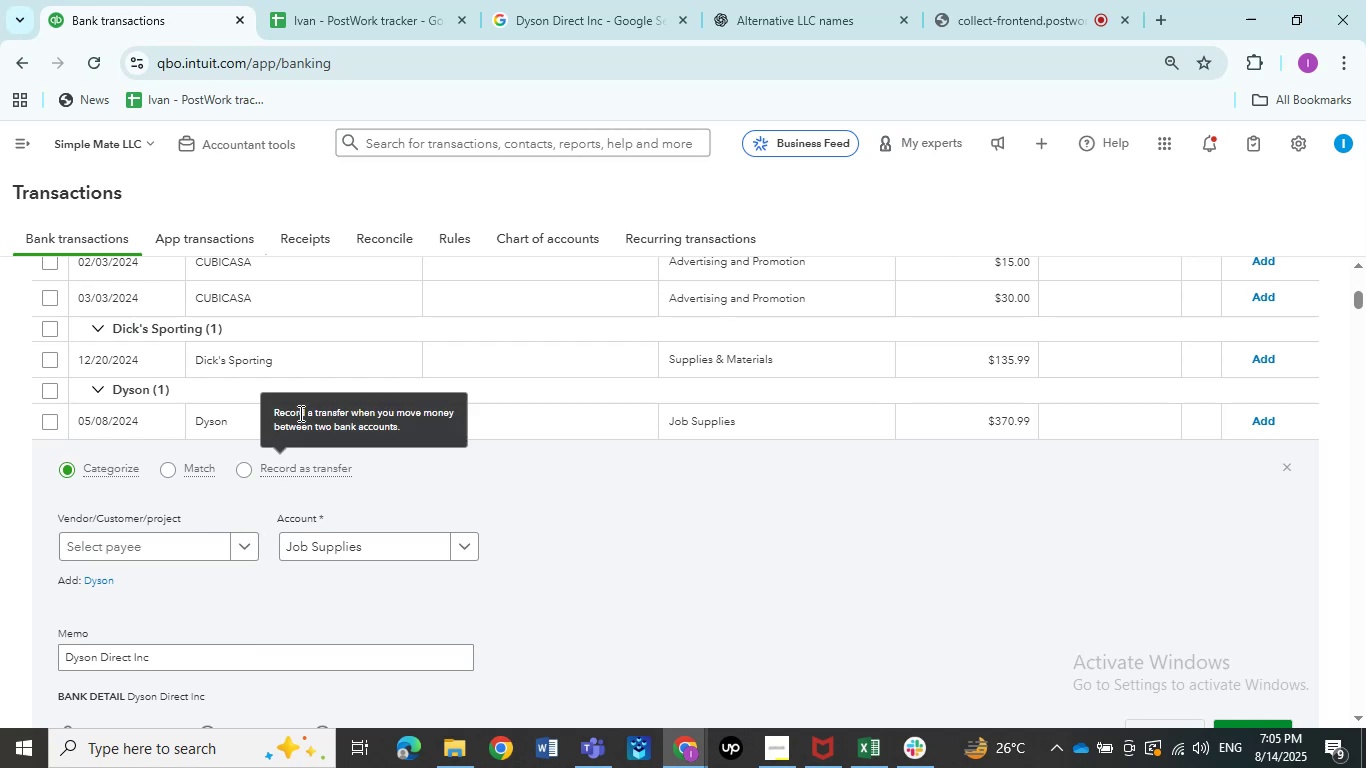 
wait(5.45)
 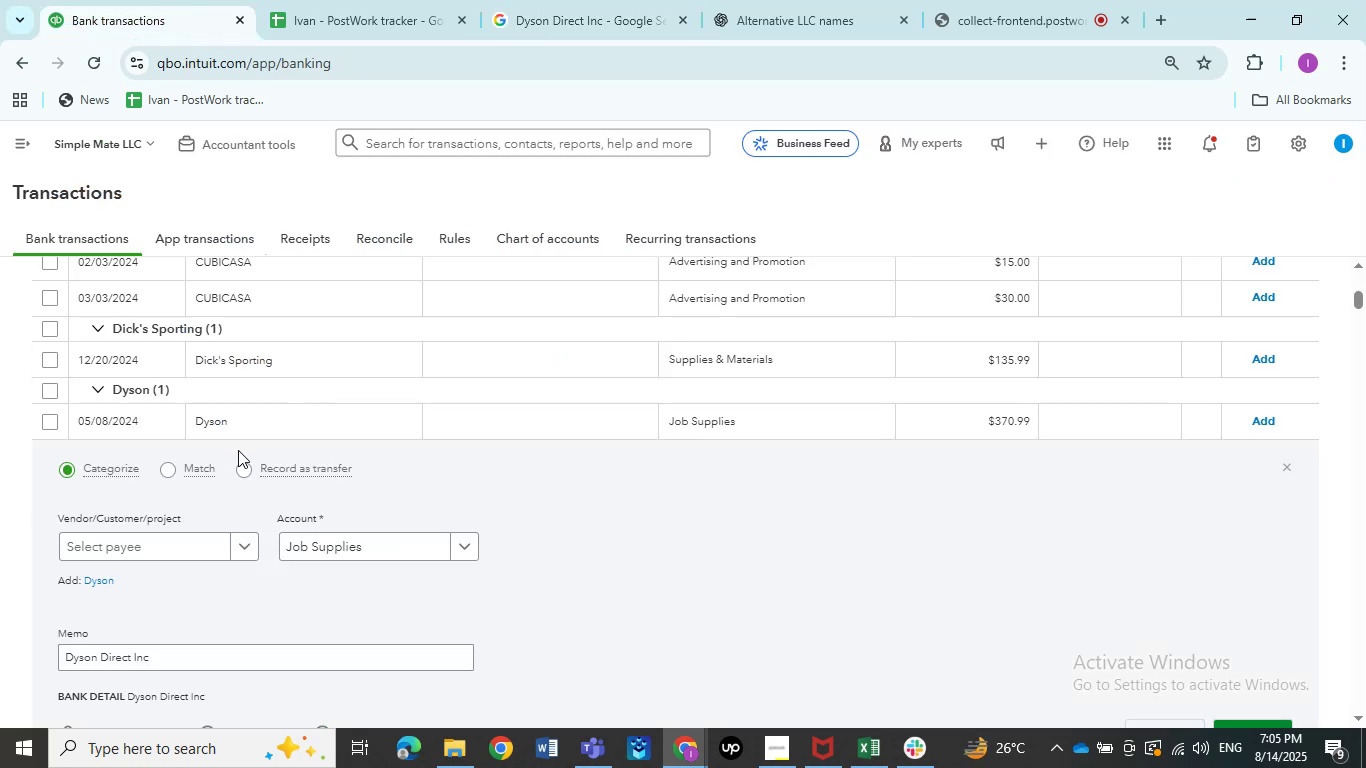 
left_click([359, 416])
 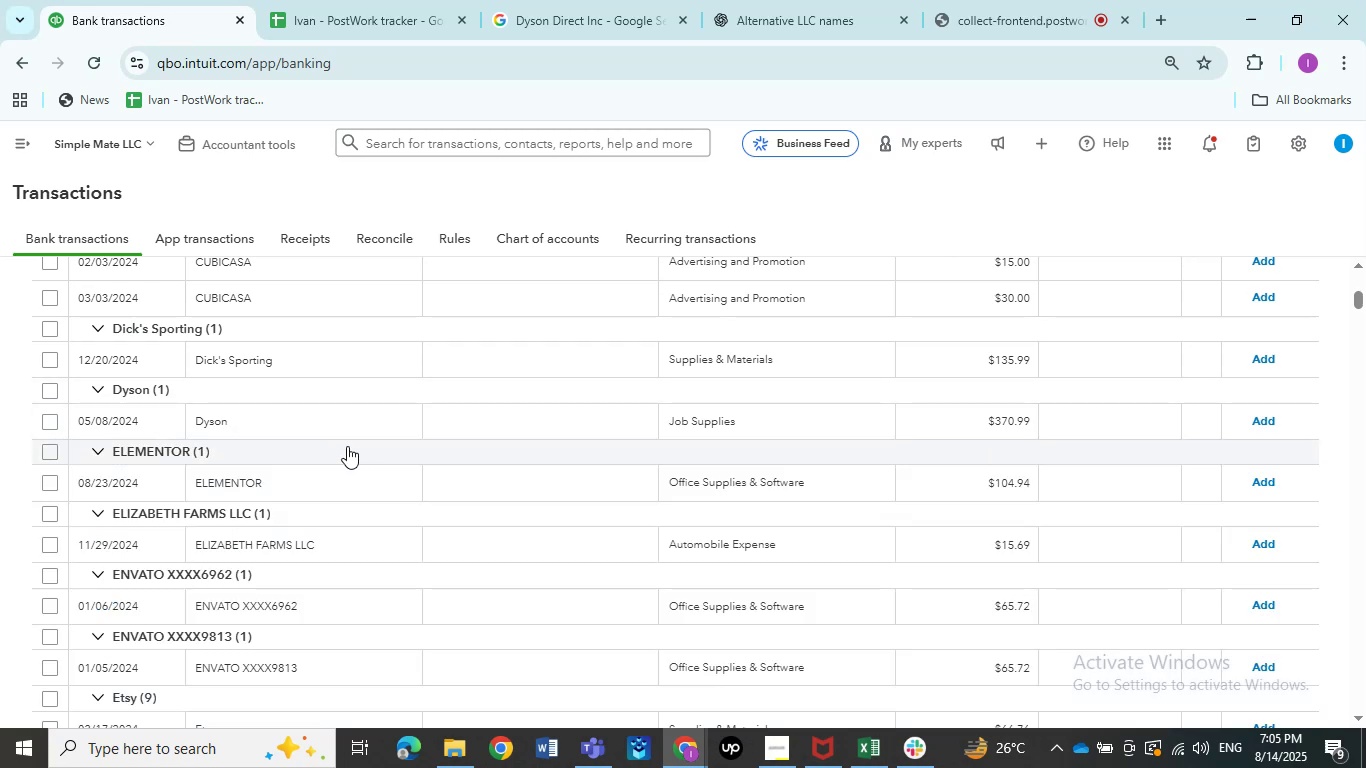 
left_click([311, 422])
 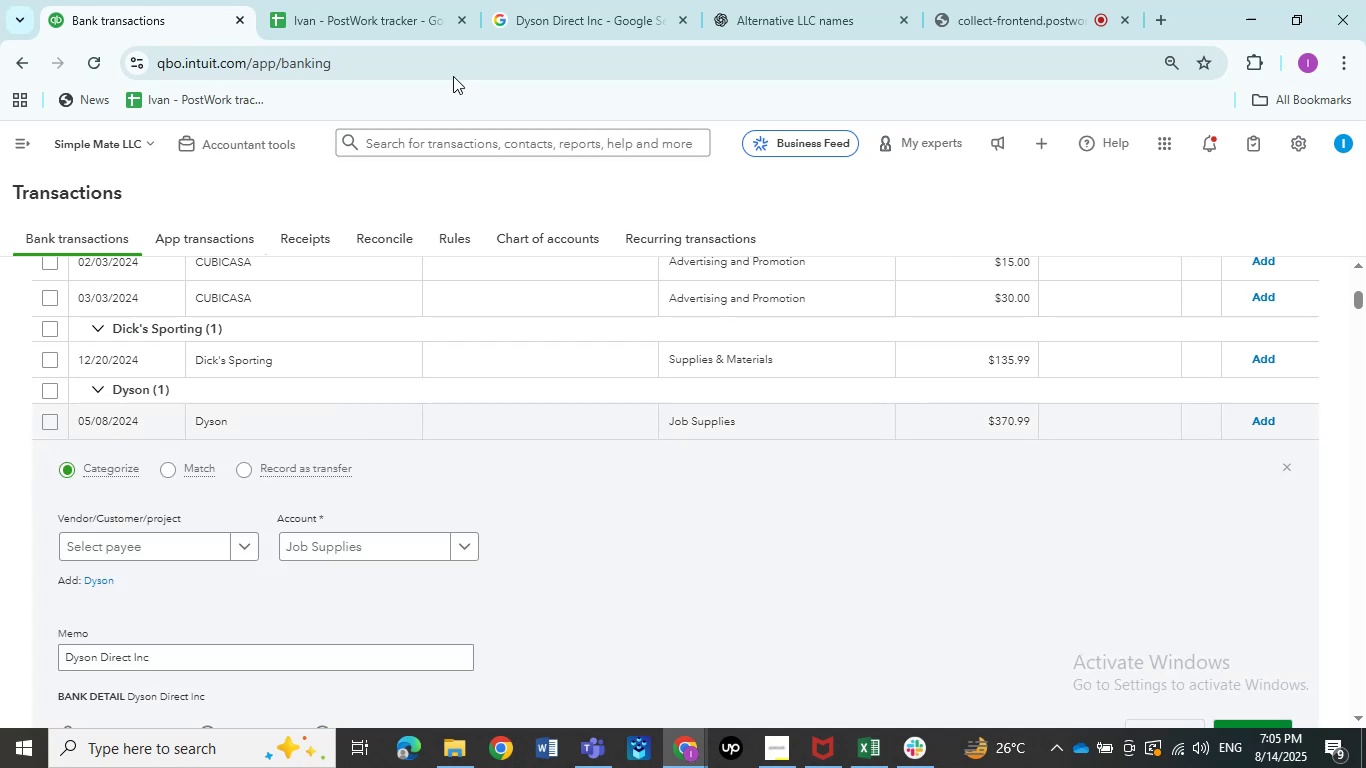 
left_click([590, 0])
 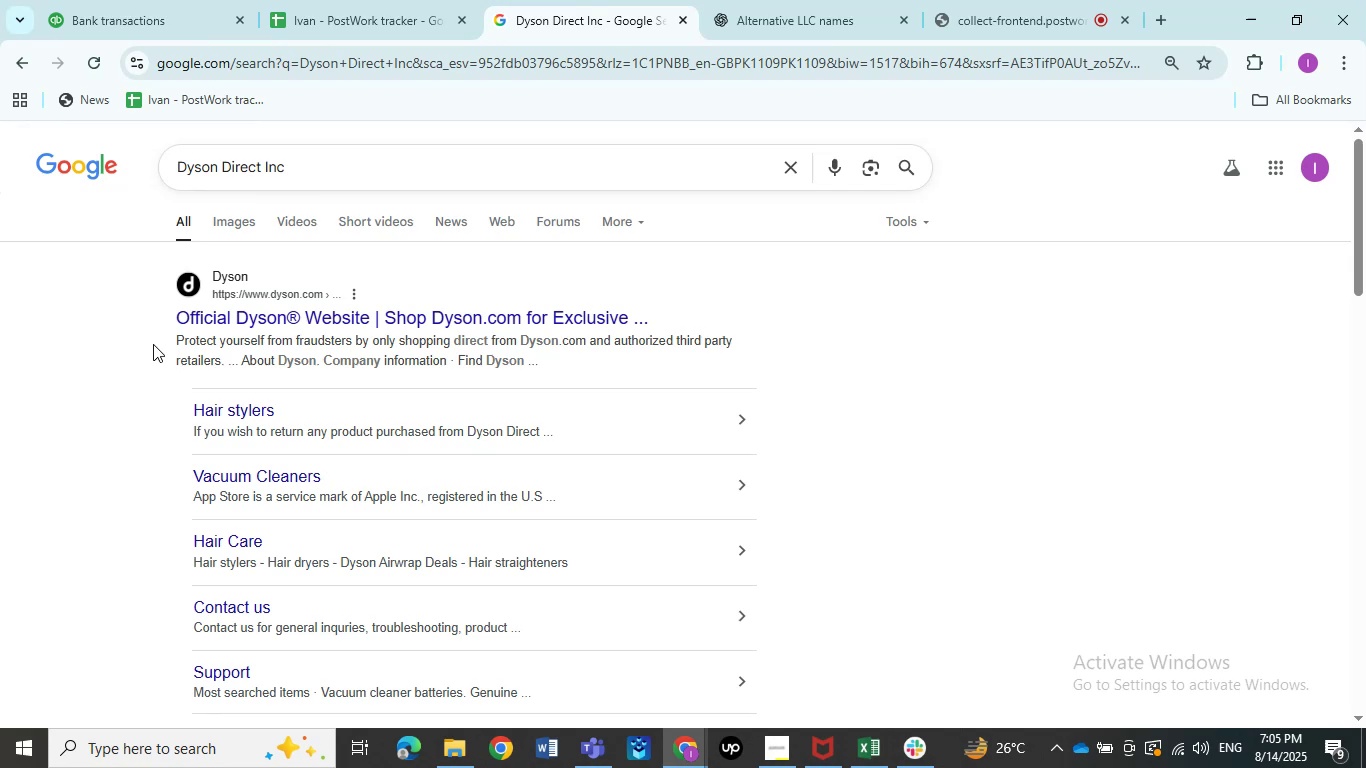 
wait(5.9)
 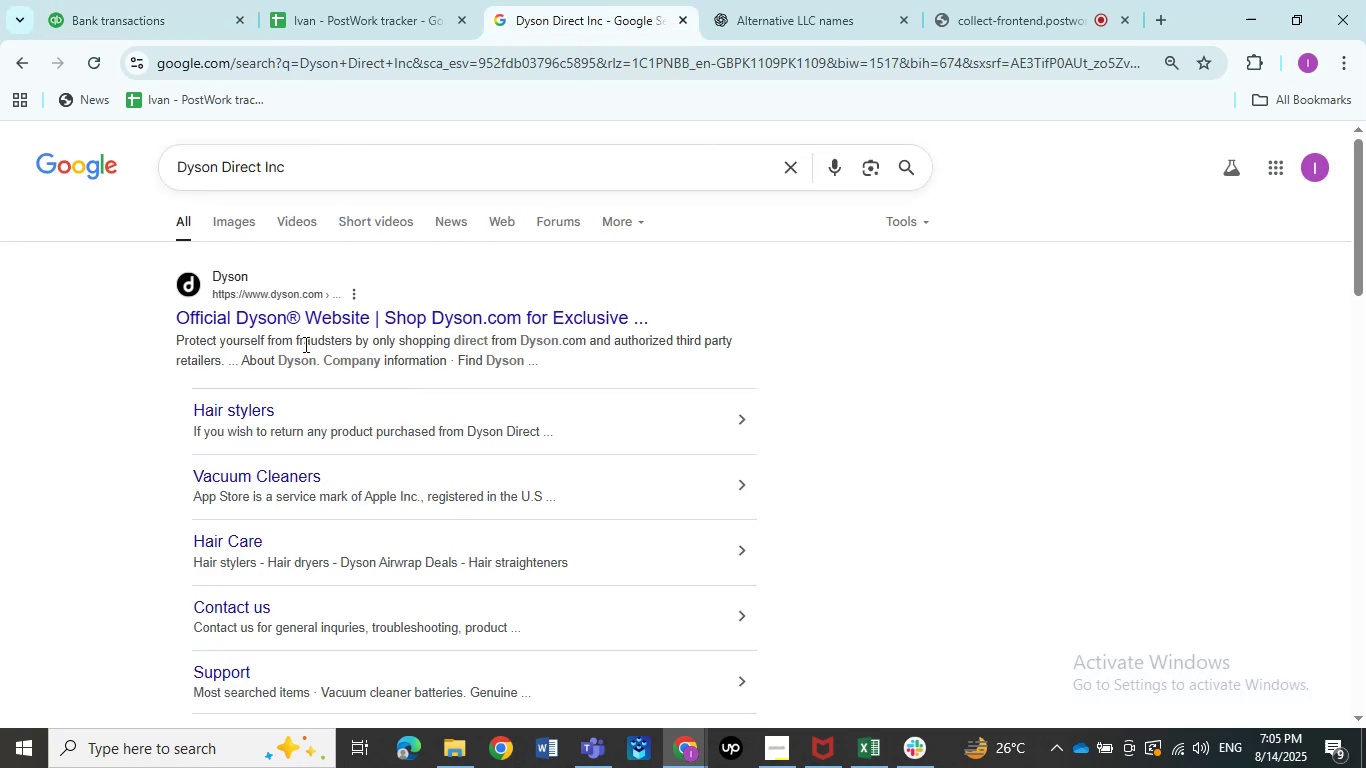 
left_click([155, 0])
 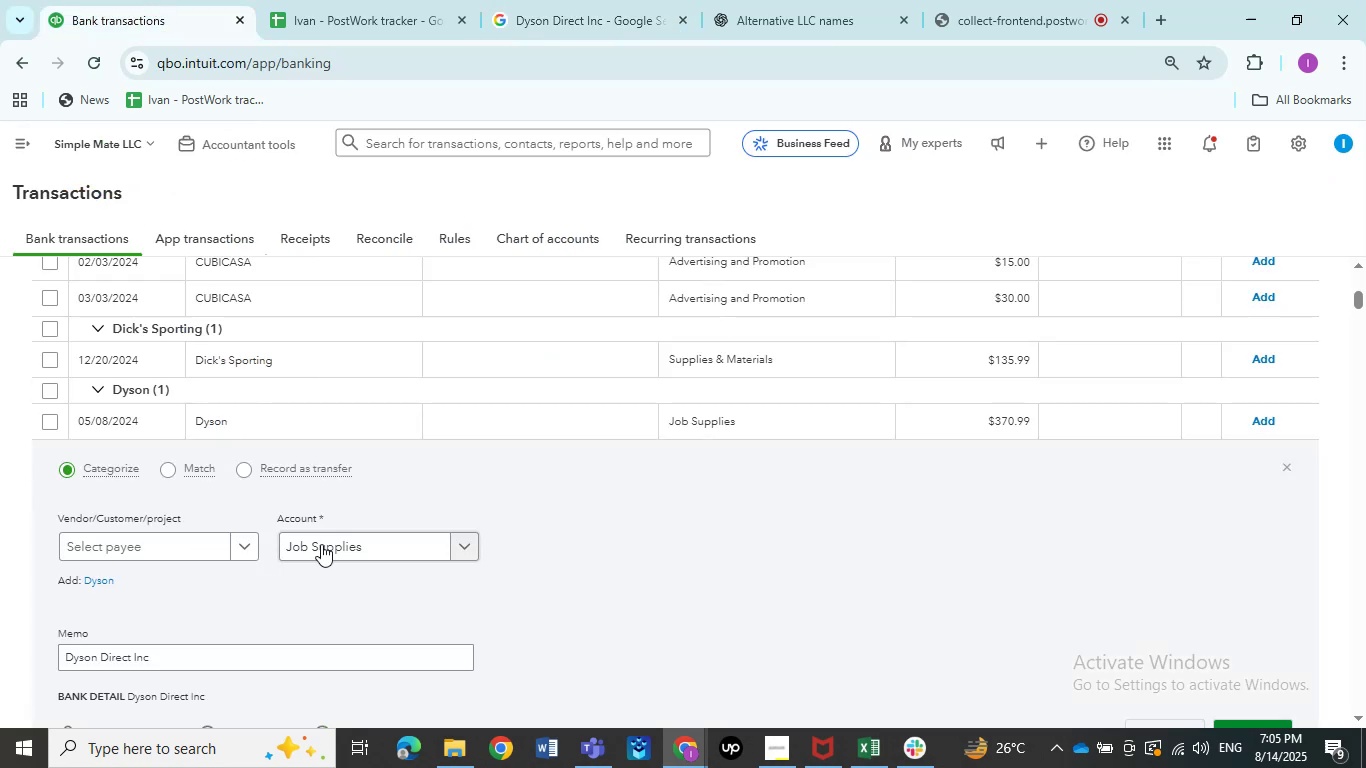 
left_click([324, 540])
 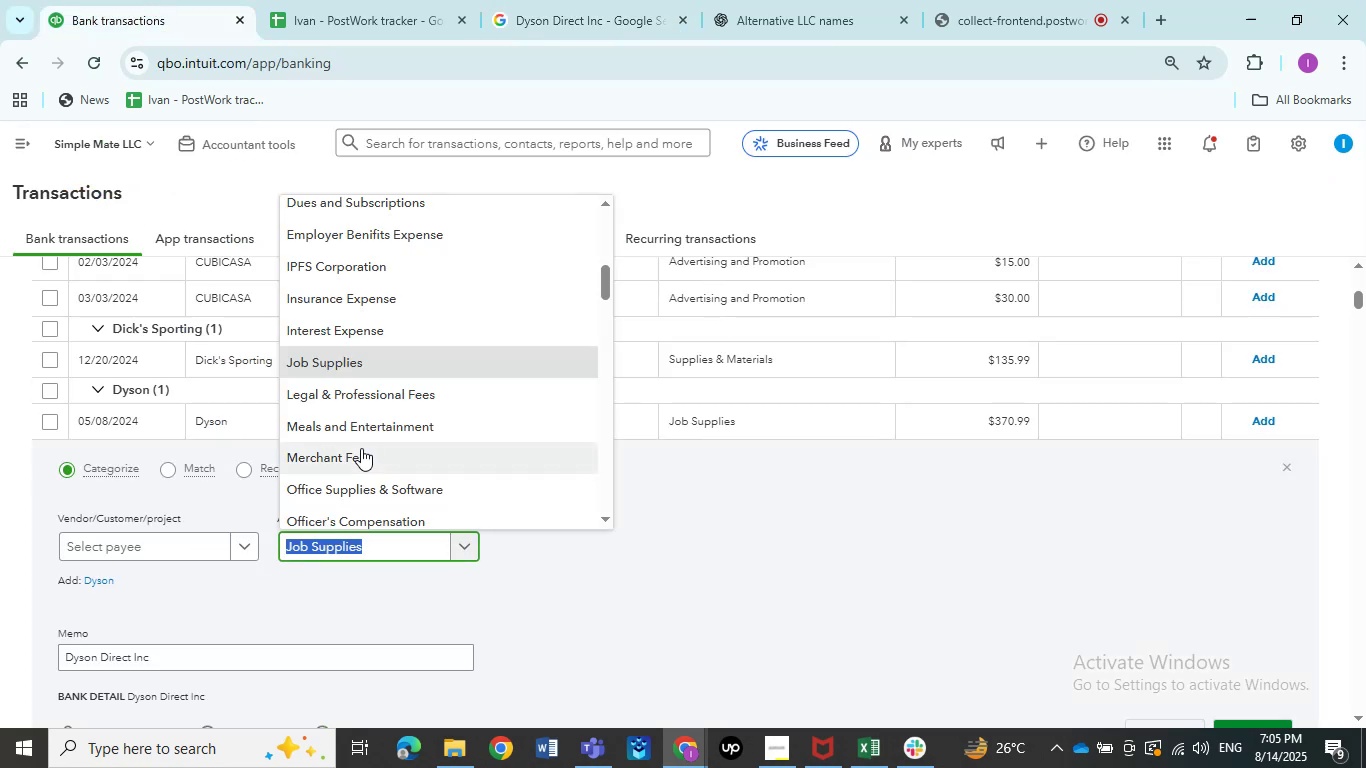 
type(share)
 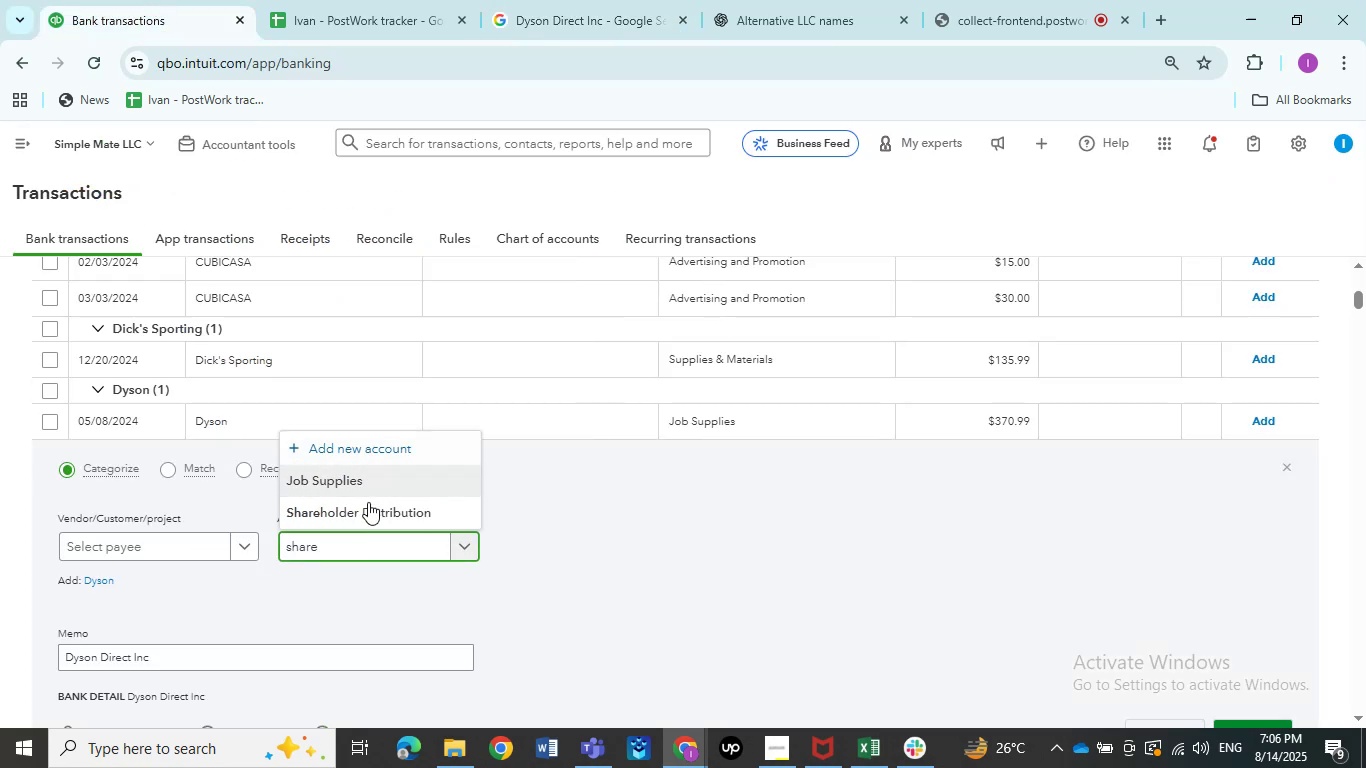 
left_click([368, 505])
 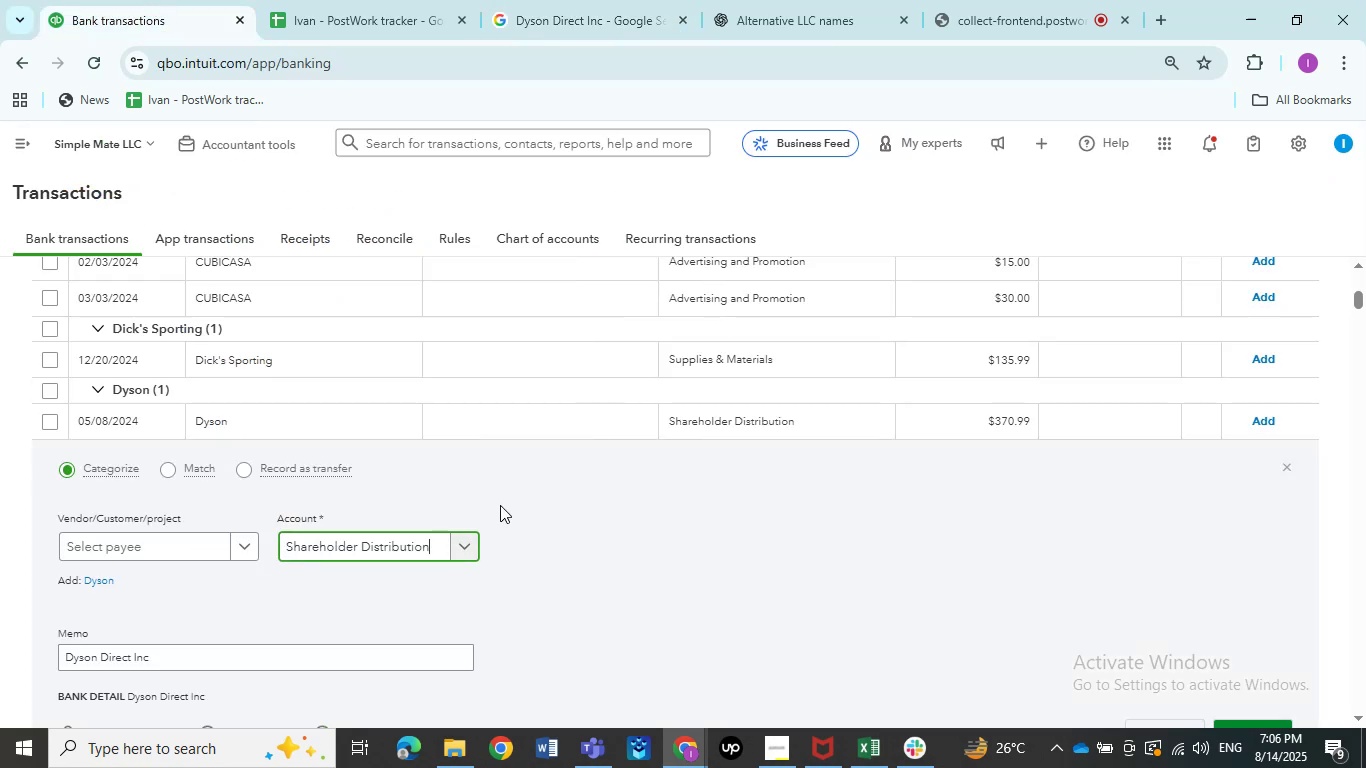 
scroll: coordinate [500, 505], scroll_direction: none, amount: 0.0
 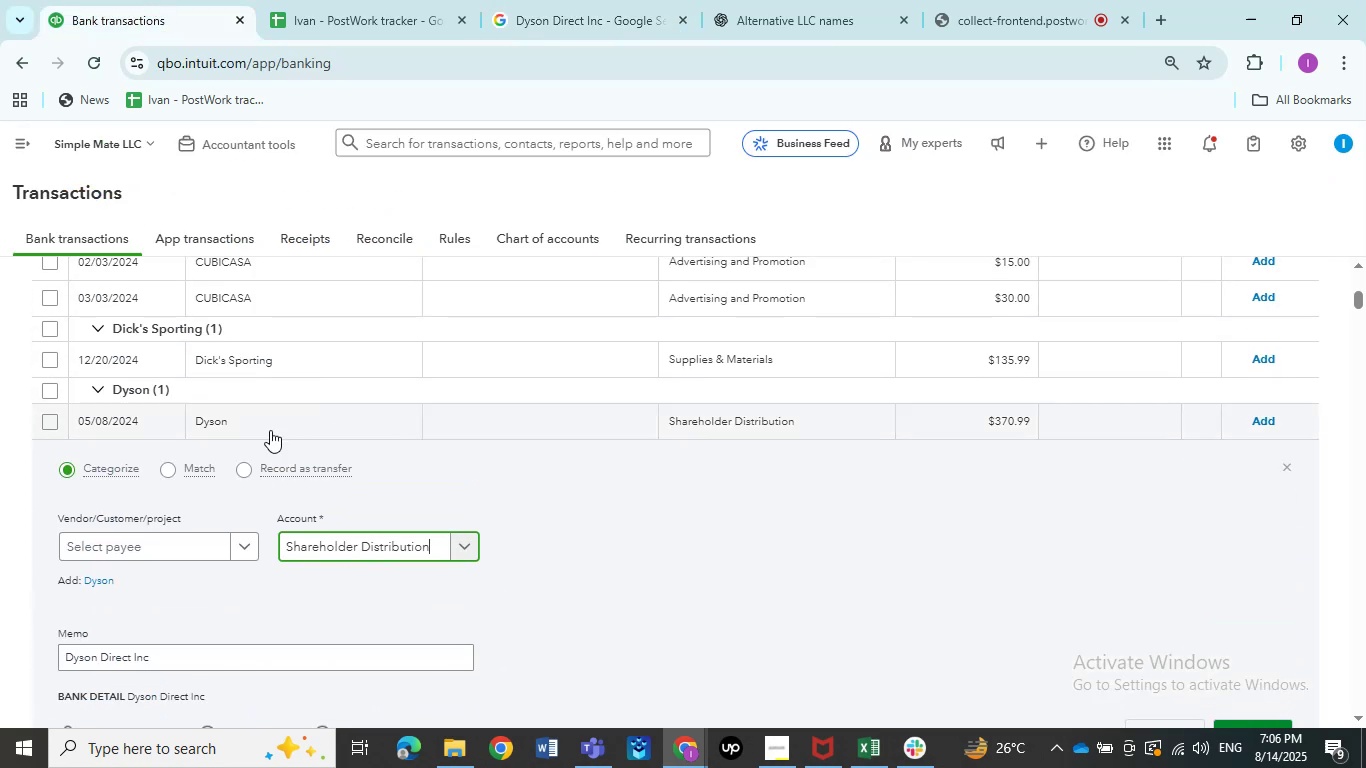 
left_click([270, 430])
 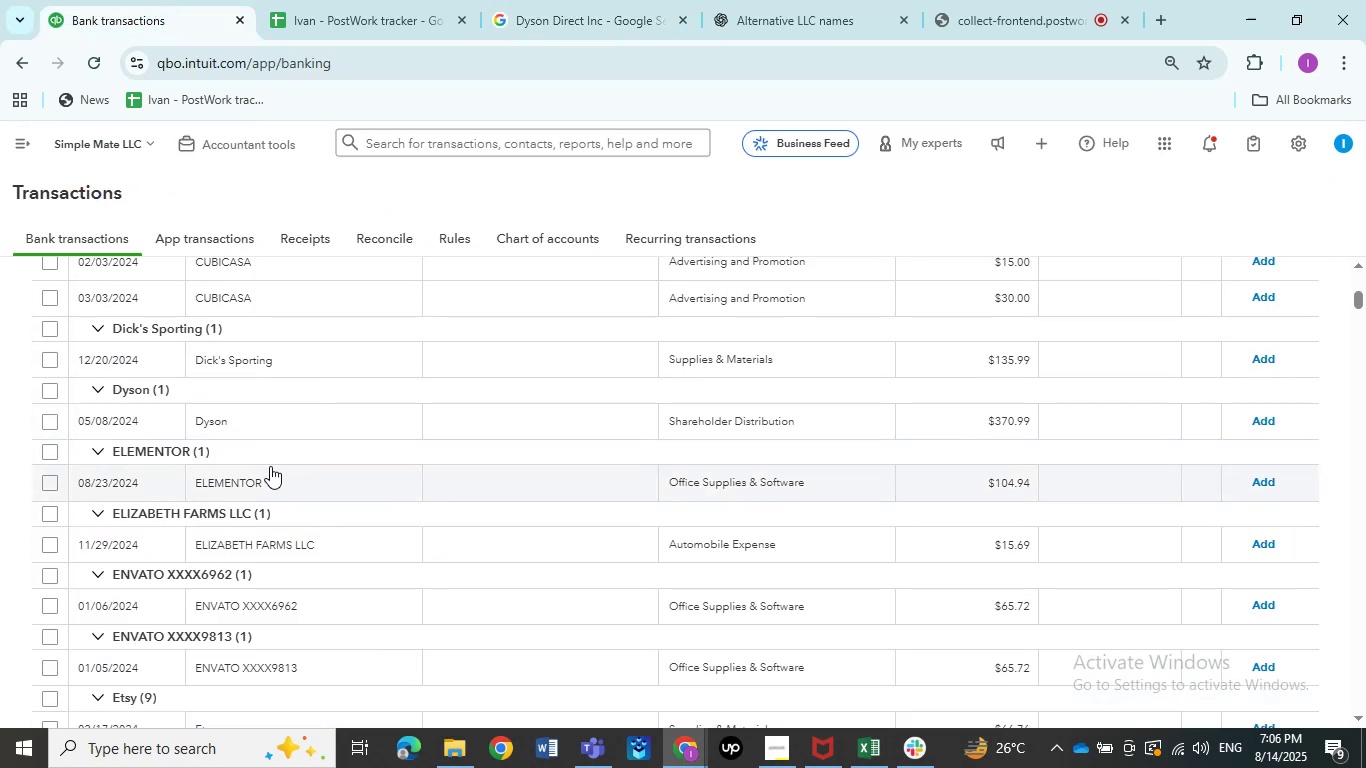 
left_click([270, 466])
 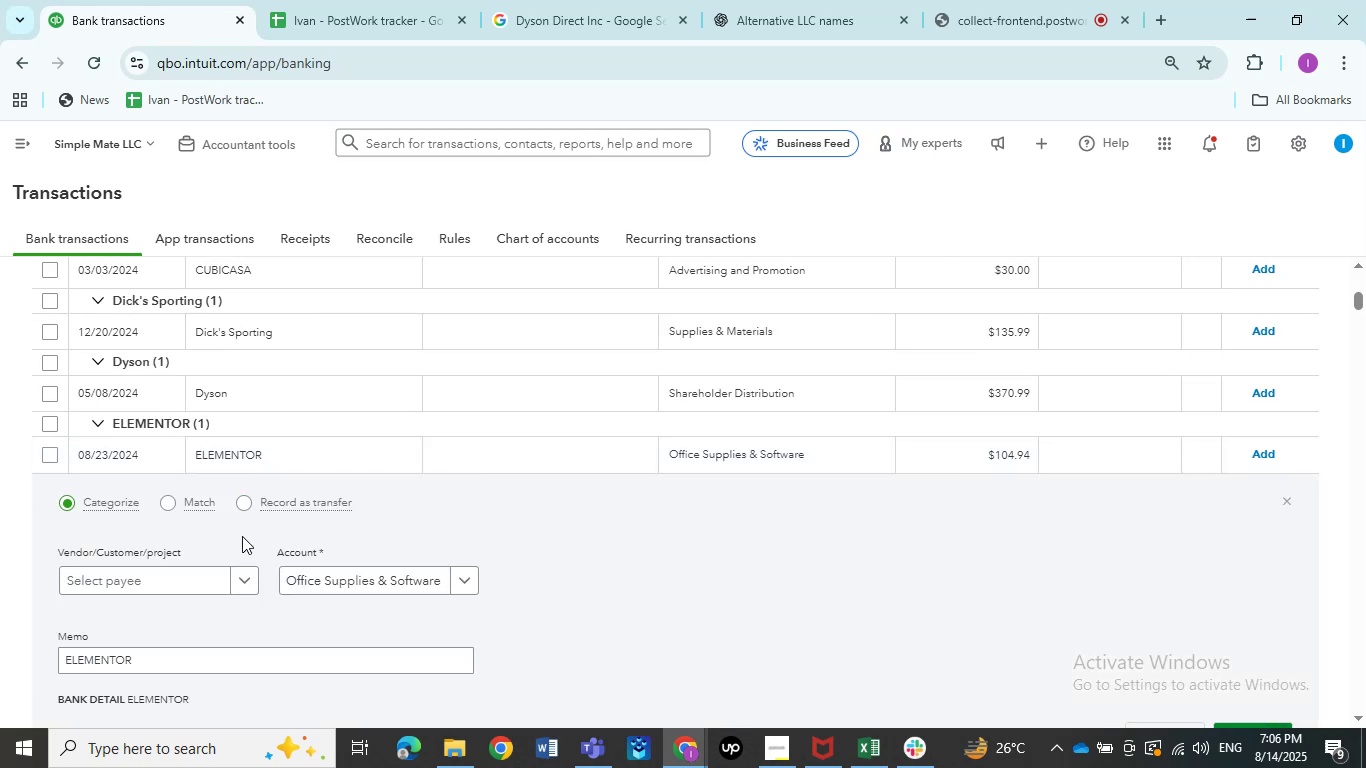 
left_click_drag(start_coordinate=[153, 657], to_coordinate=[0, 662])
 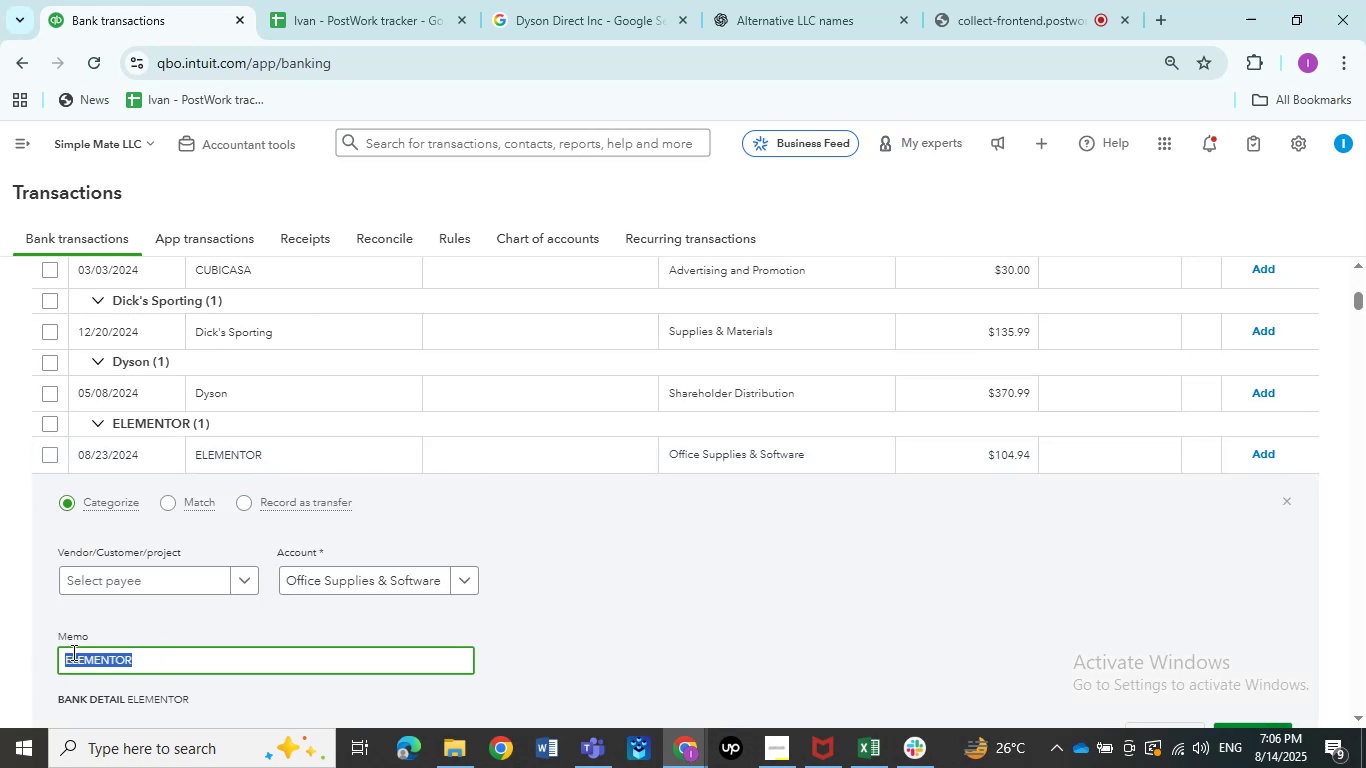 
key(Control+C)
 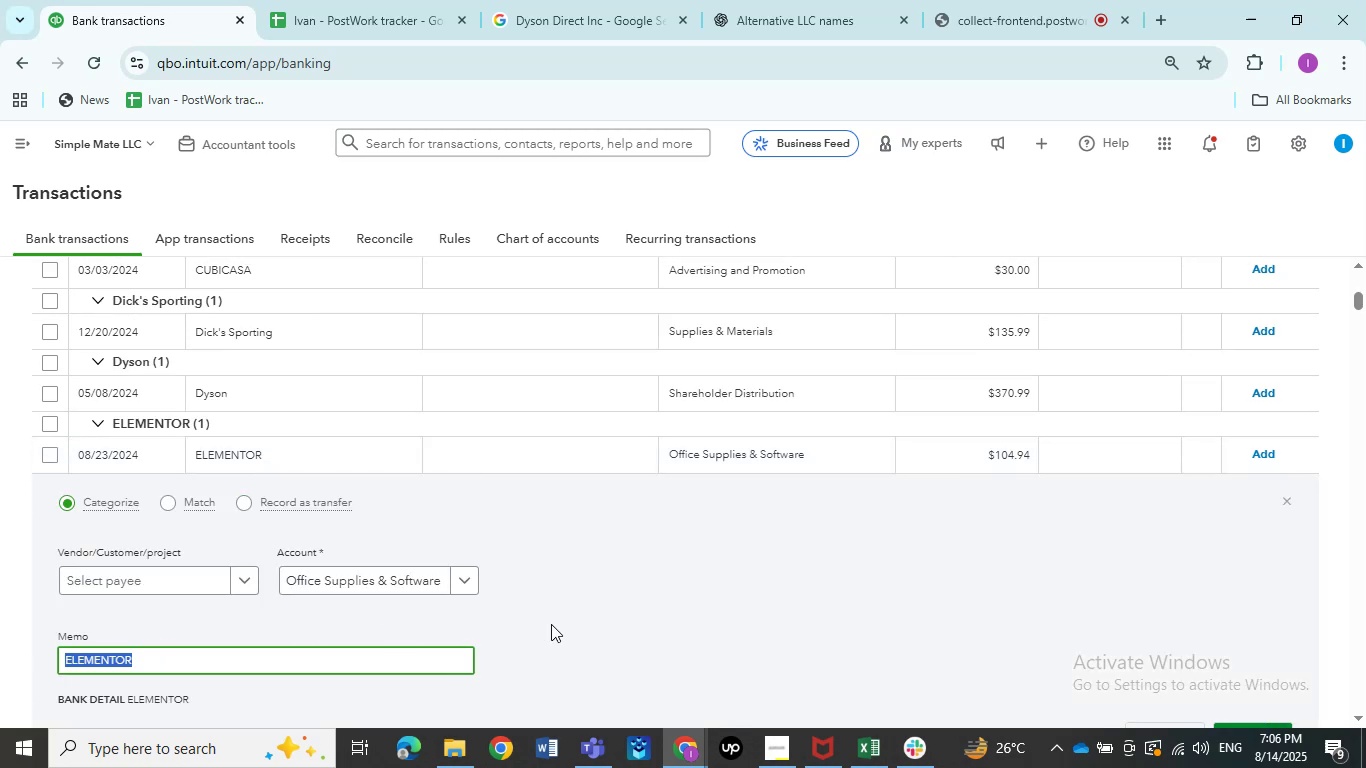 
left_click([552, 624])
 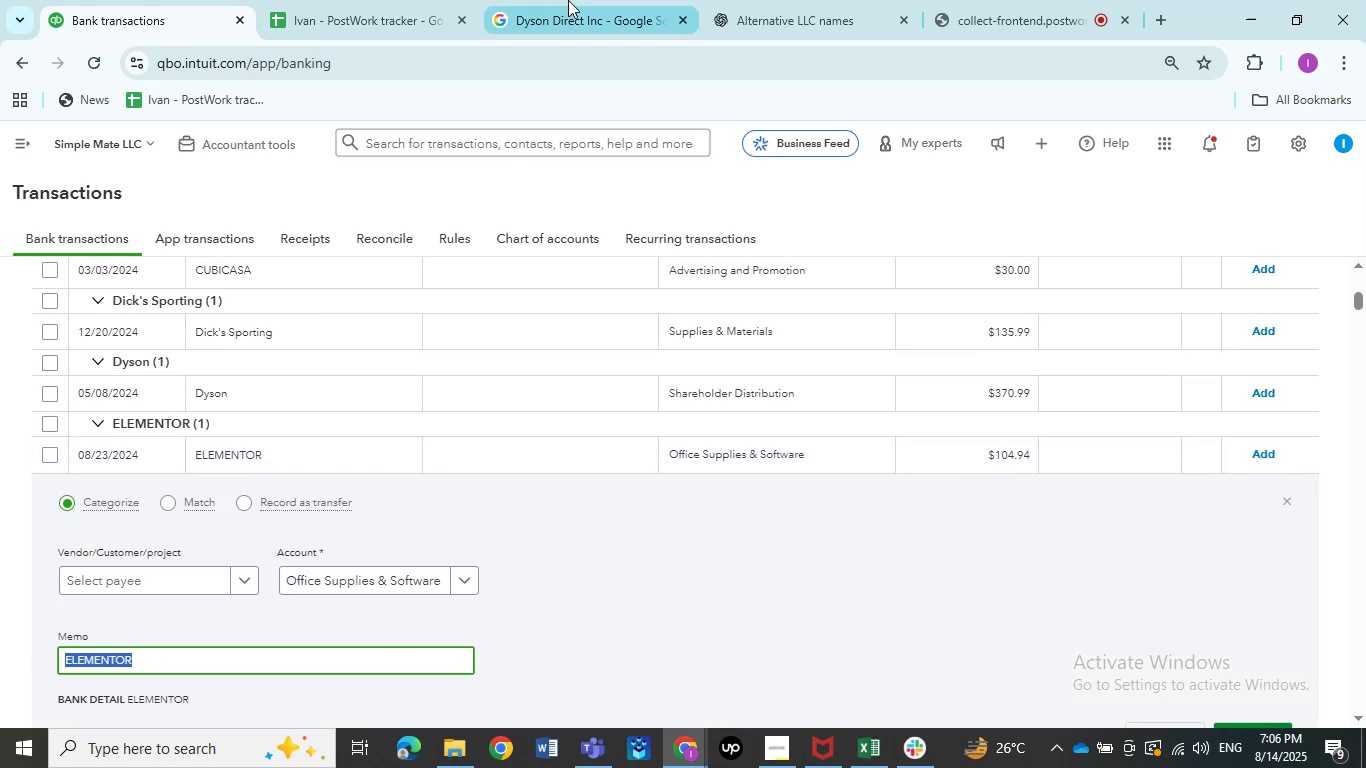 
double_click([570, 0])
 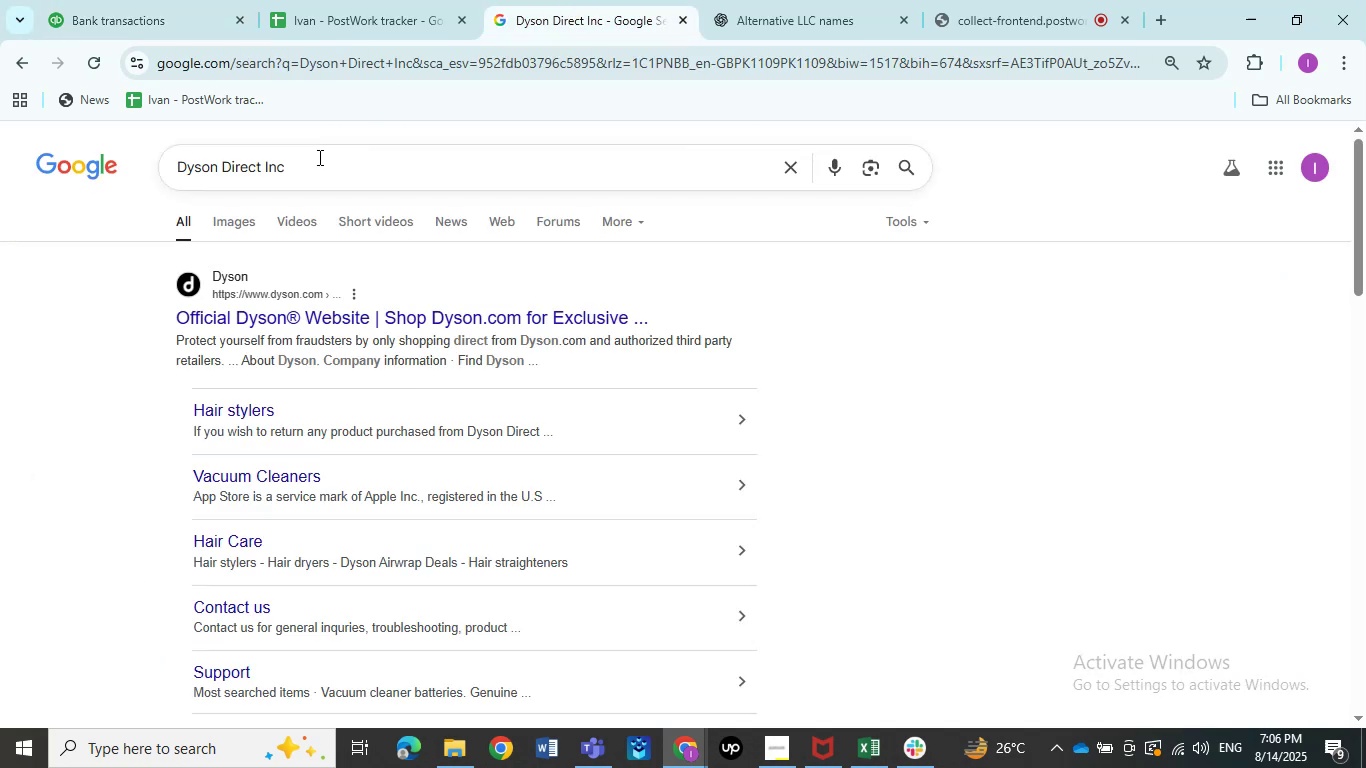 
left_click_drag(start_coordinate=[315, 162], to_coordinate=[0, 174])
 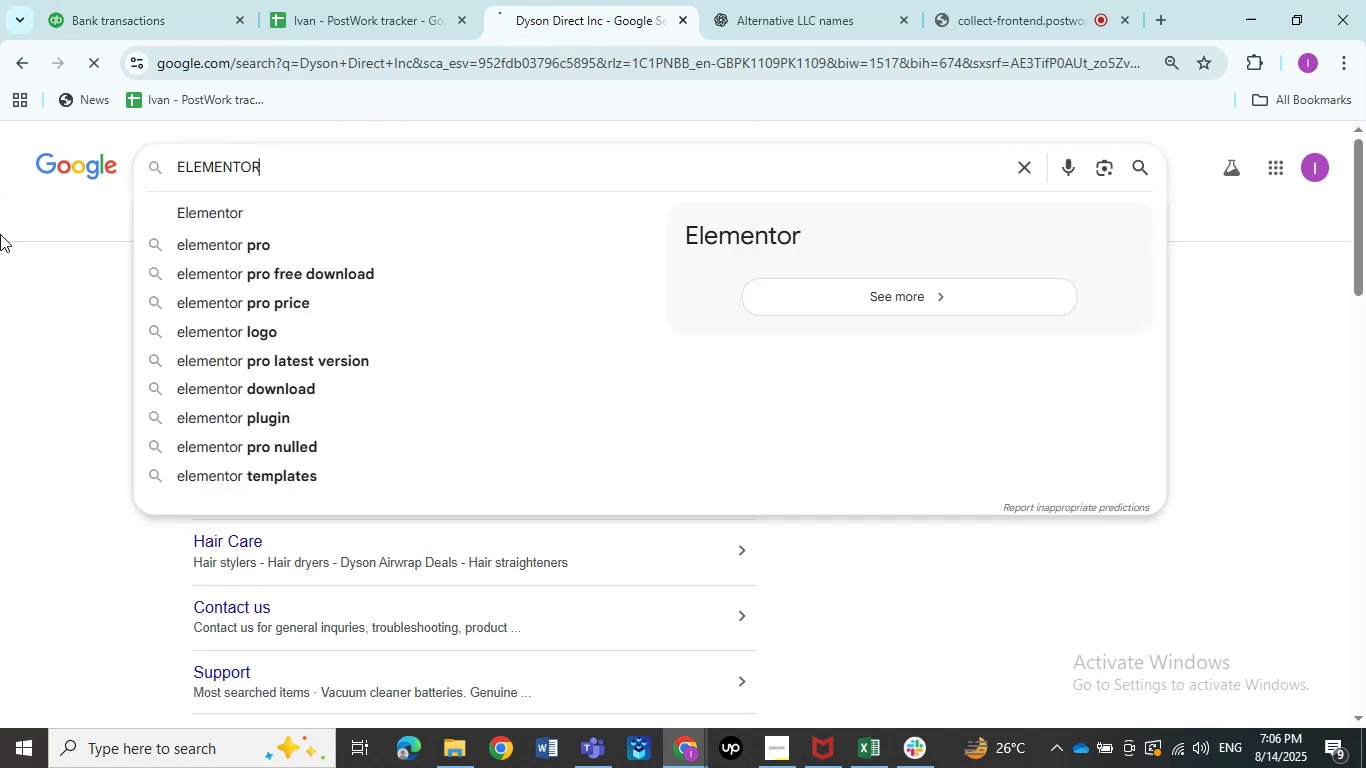 
key(Control+ControlLeft)
 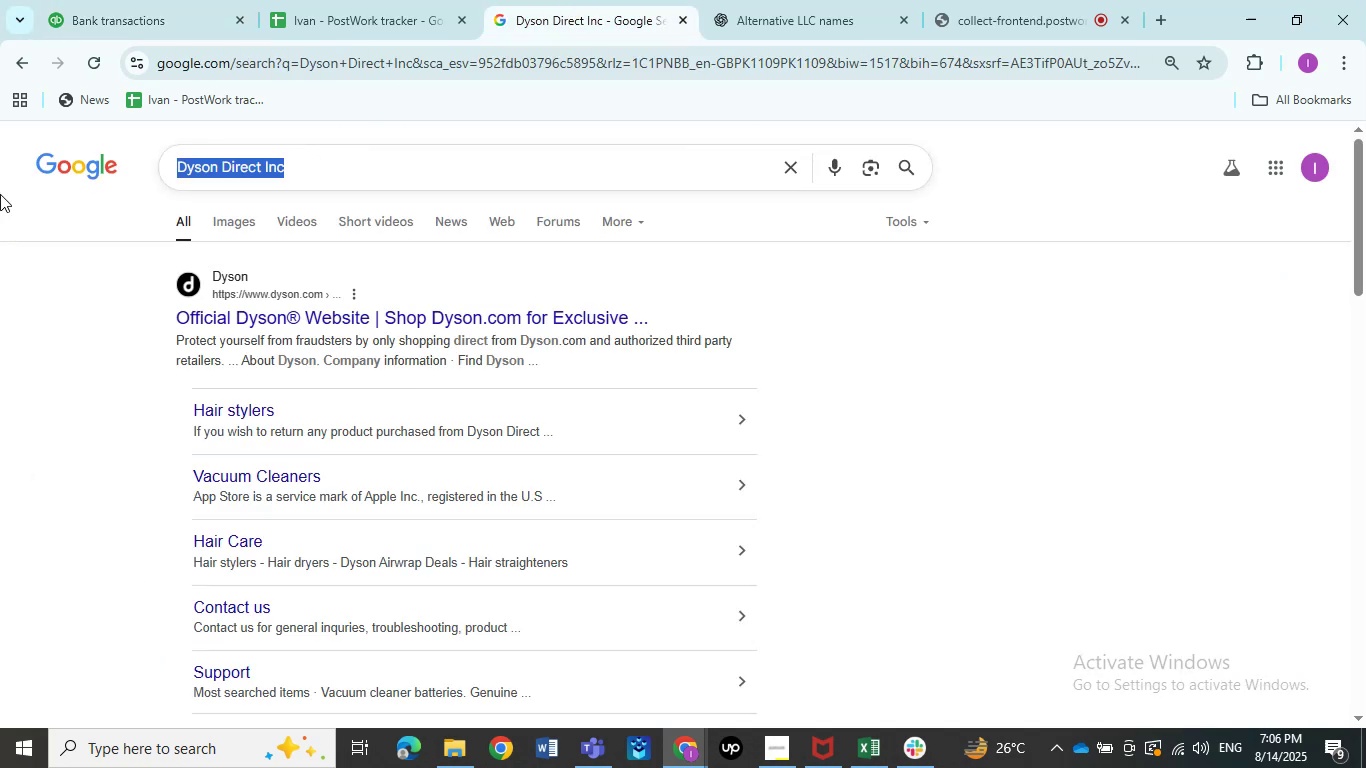 
key(Control+V)
 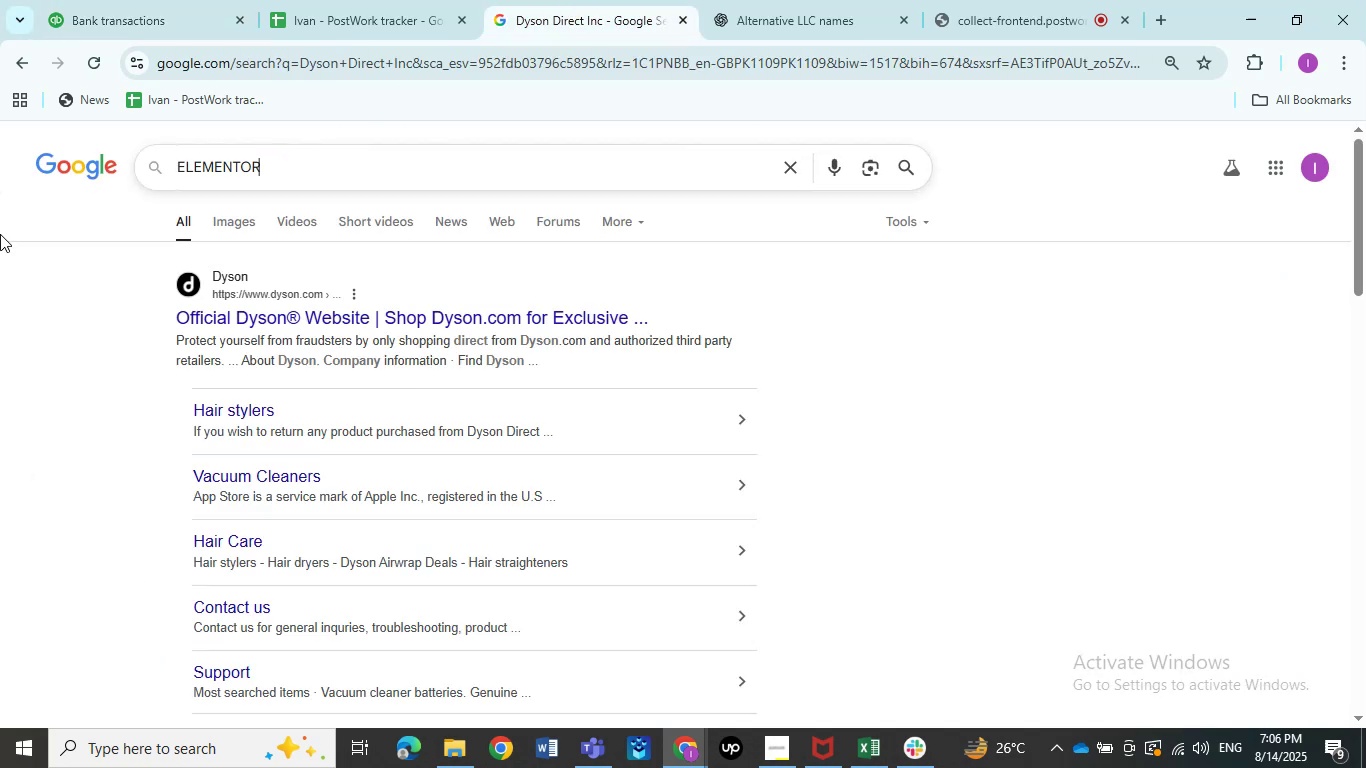 
key(NumpadEnter)
 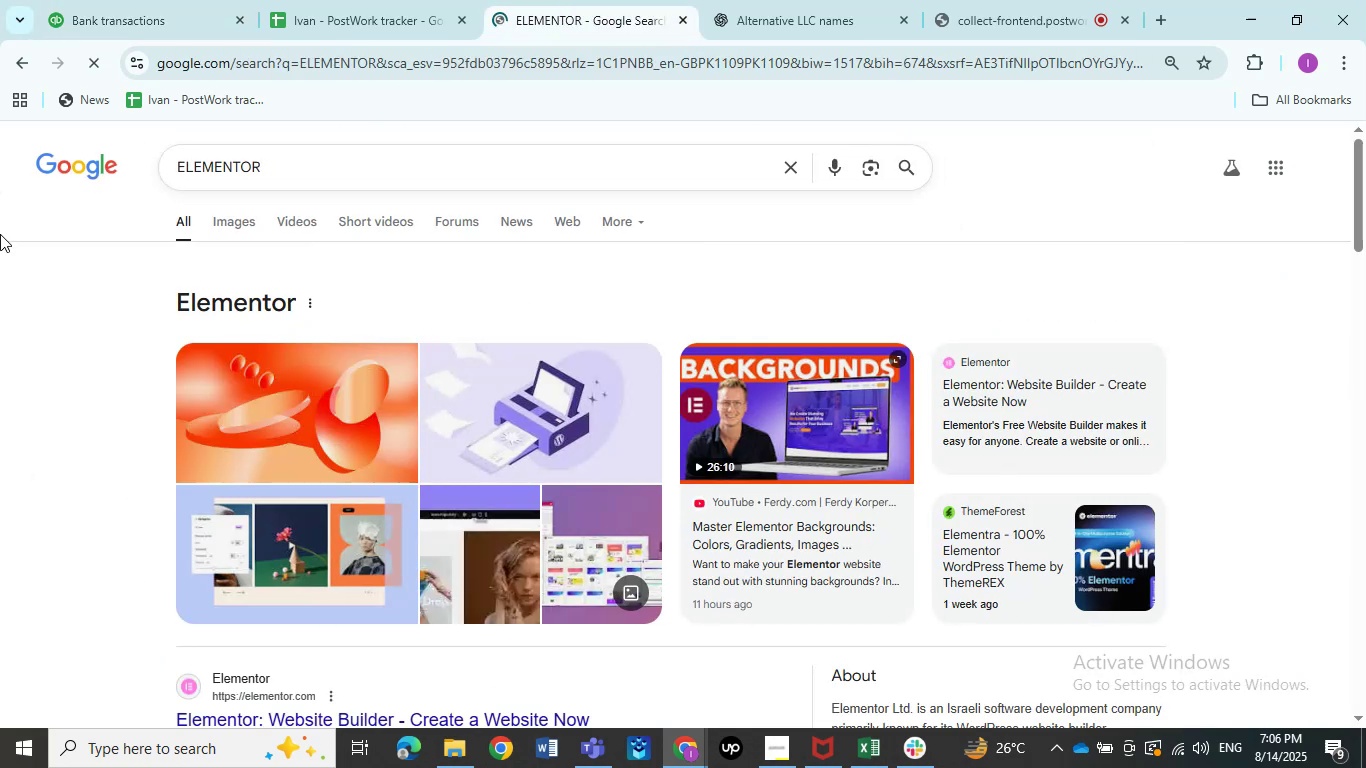 
scroll: coordinate [0, 234], scroll_direction: down, amount: 4.0
 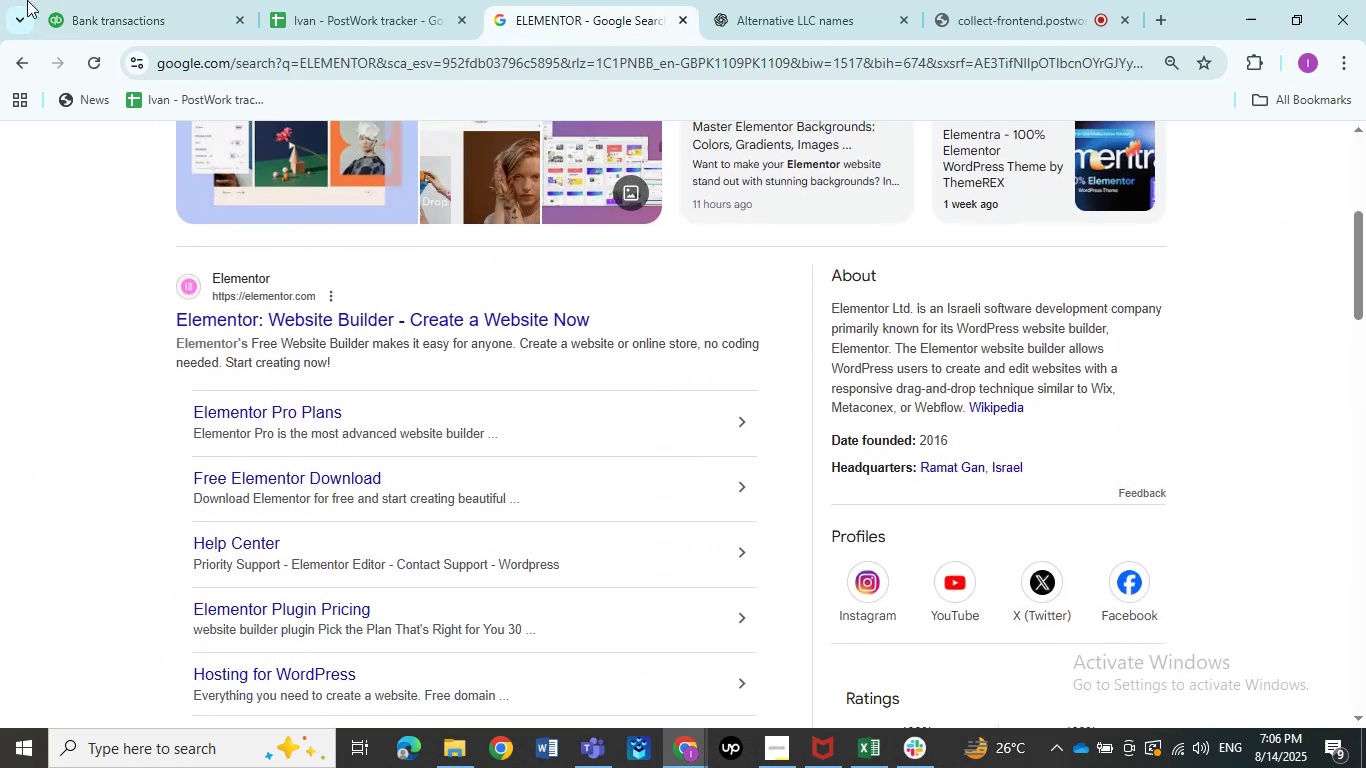 
left_click([90, 0])
 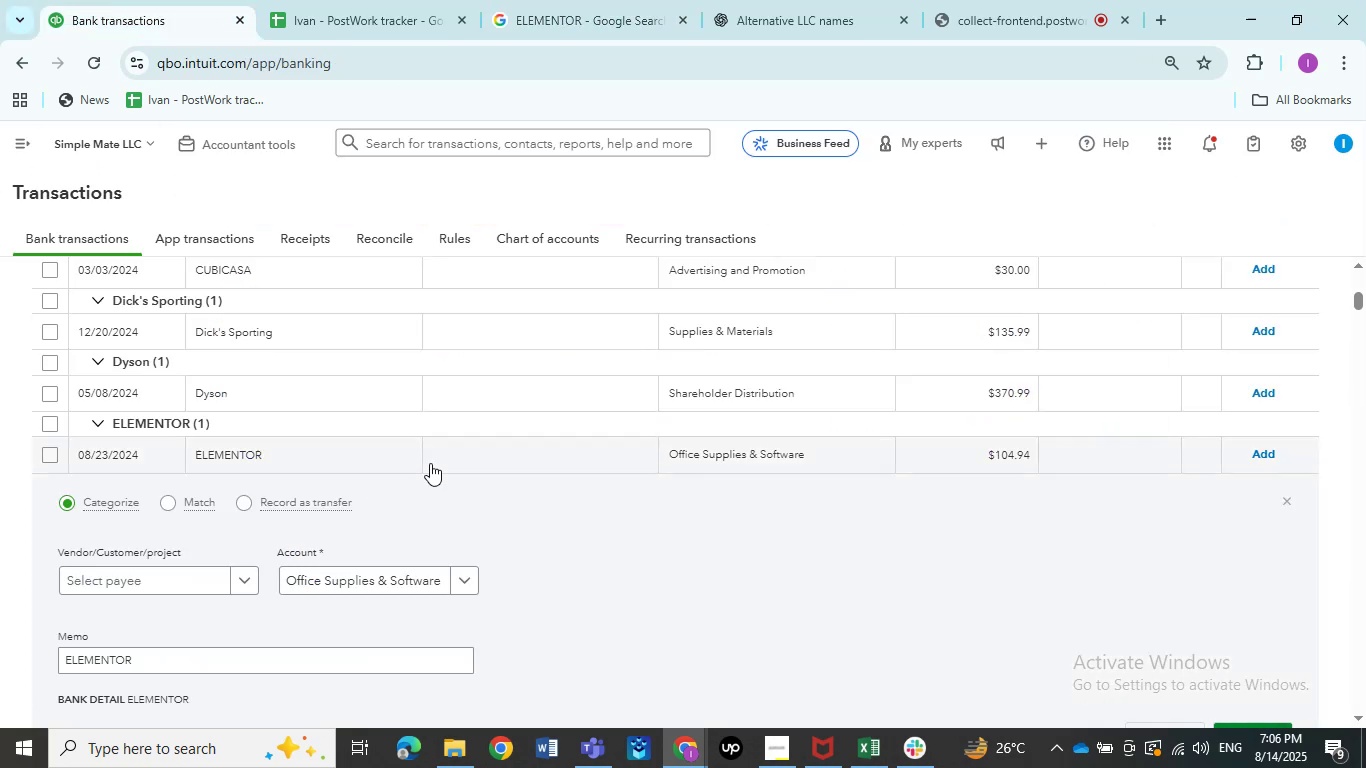 
left_click([268, 451])
 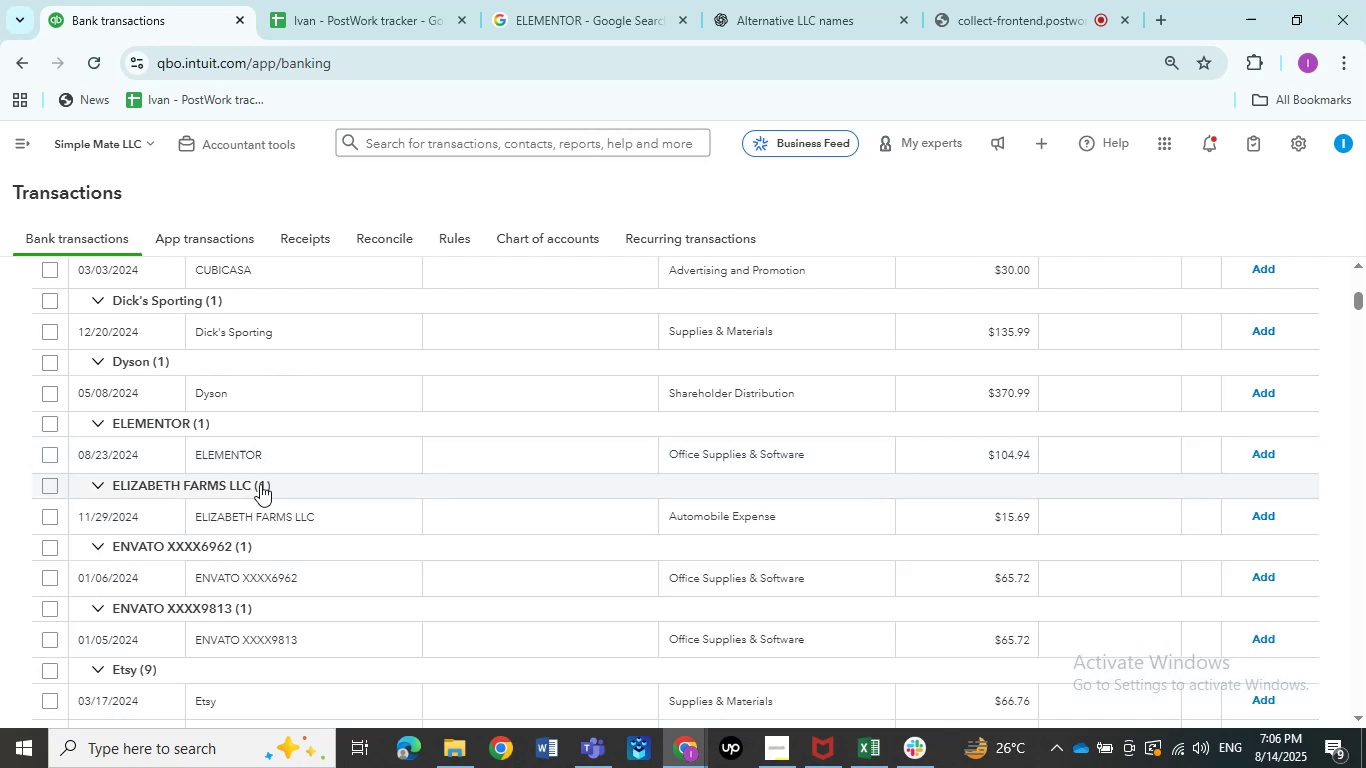 
left_click([259, 515])
 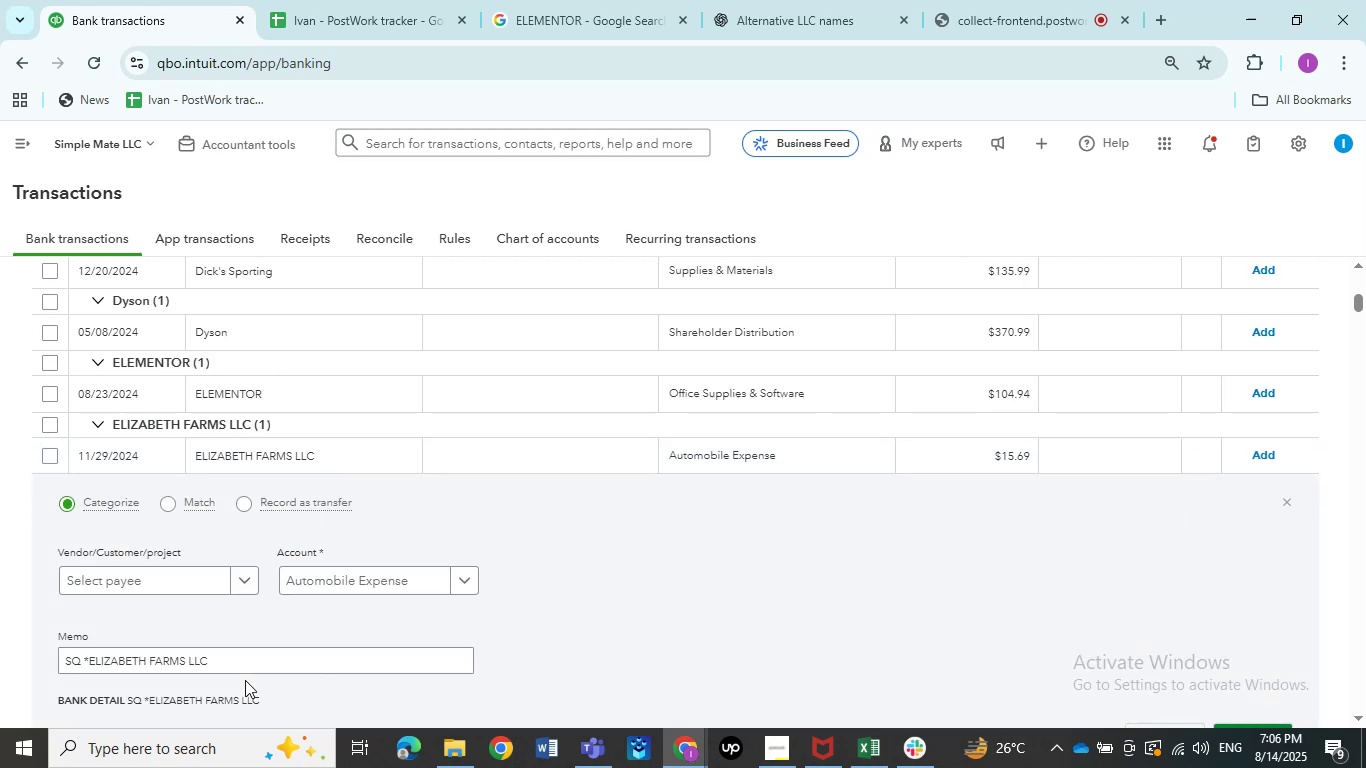 
left_click_drag(start_coordinate=[220, 670], to_coordinate=[162, 661])
 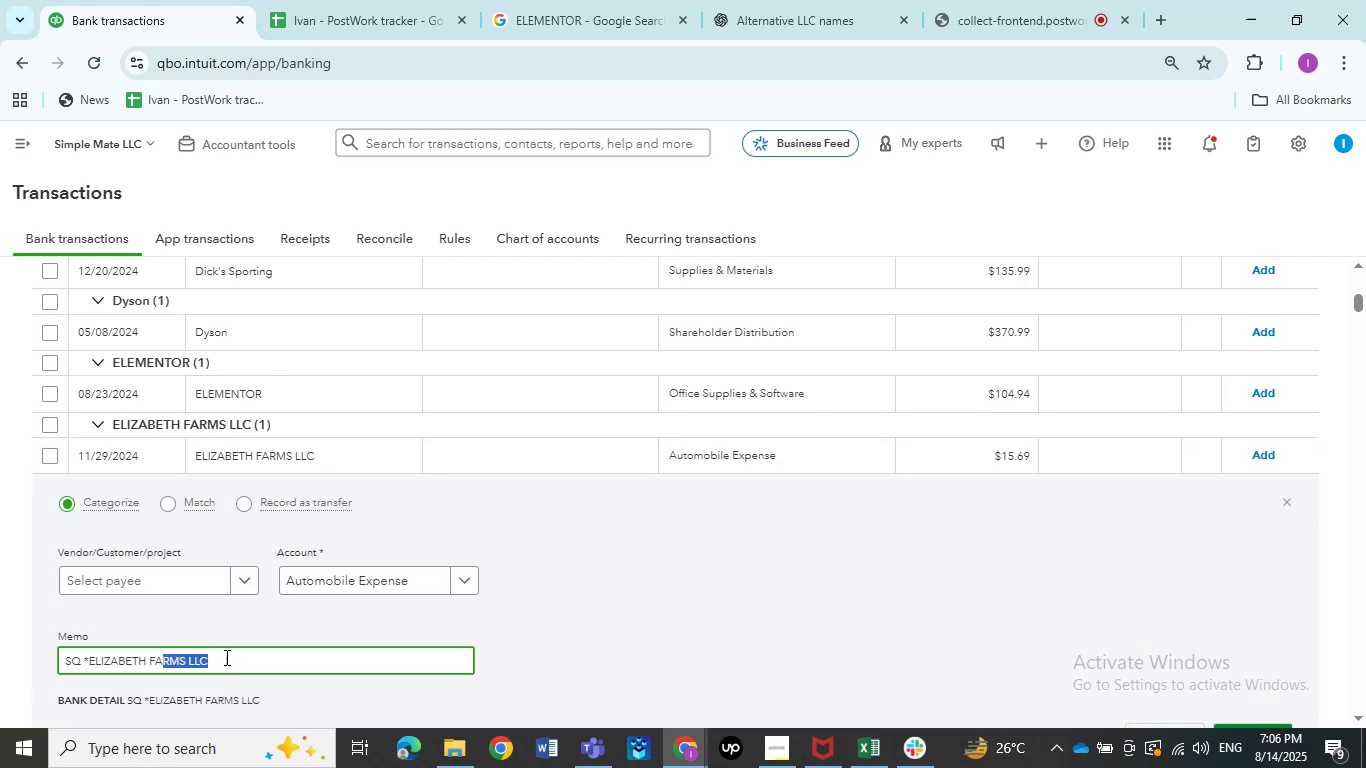 
left_click([225, 660])
 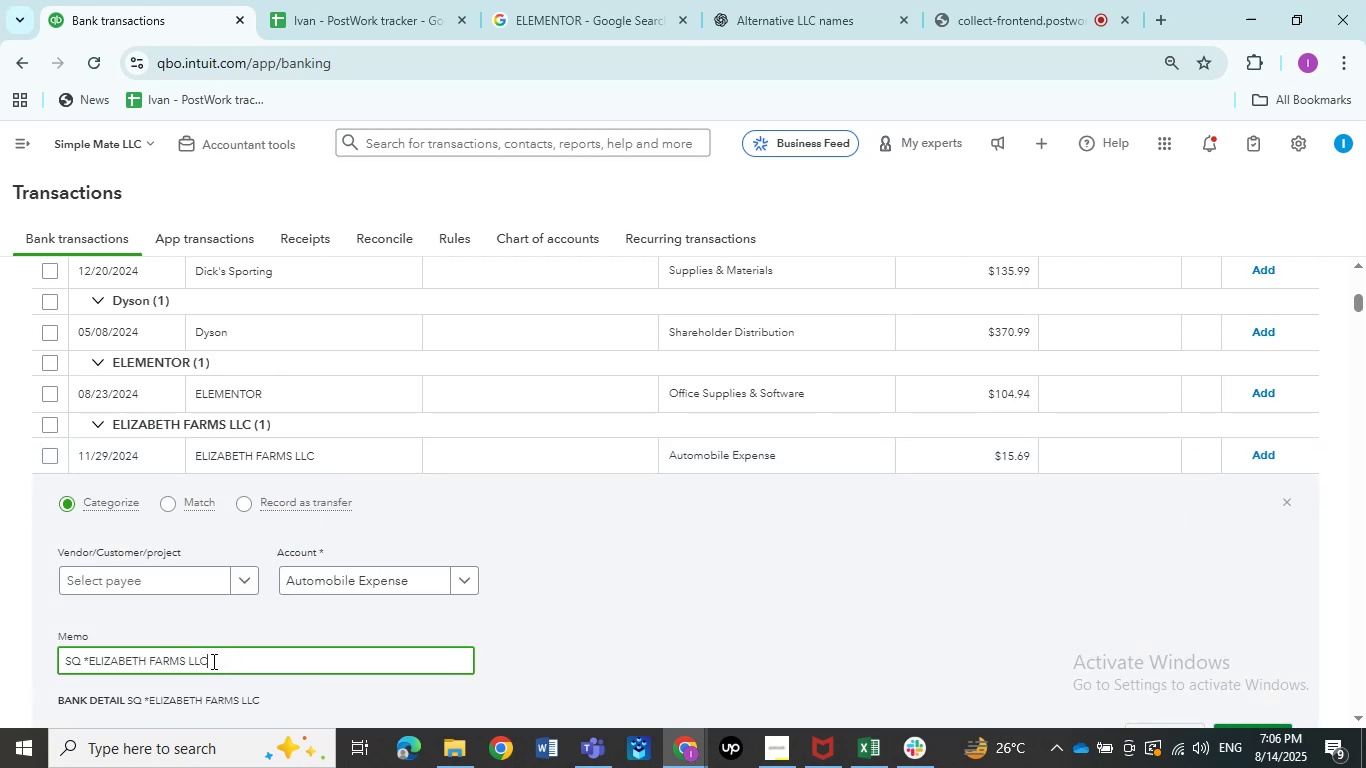 
left_click_drag(start_coordinate=[211, 661], to_coordinate=[90, 651])
 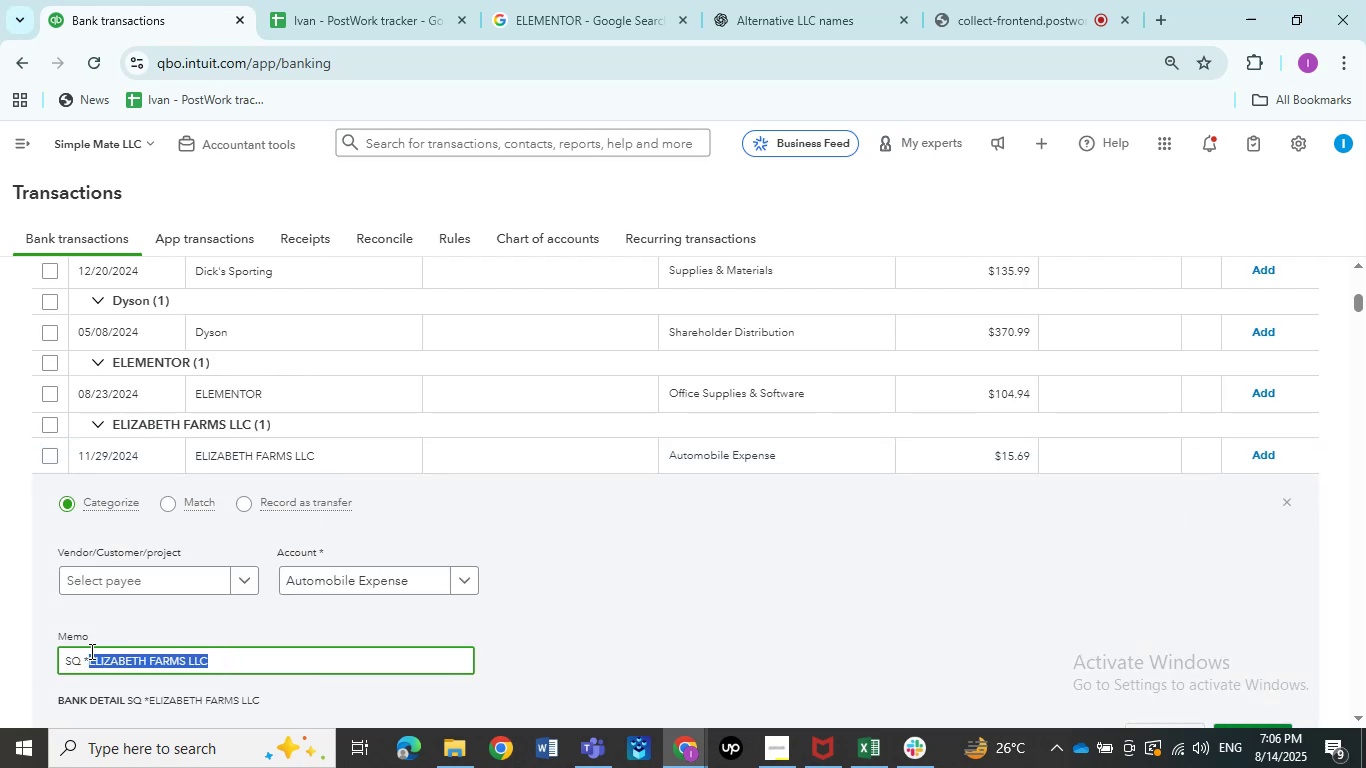 
key(Control+C)
 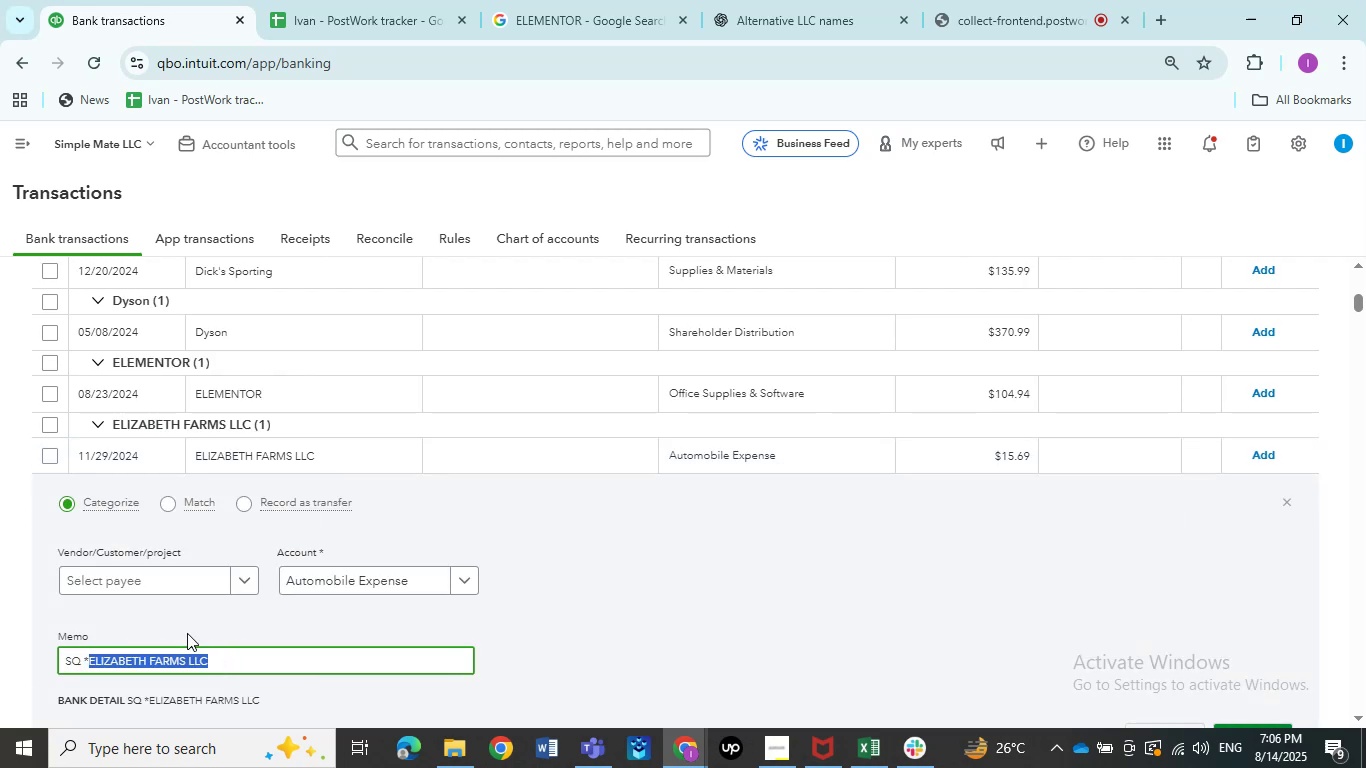 
key(Control+C)
 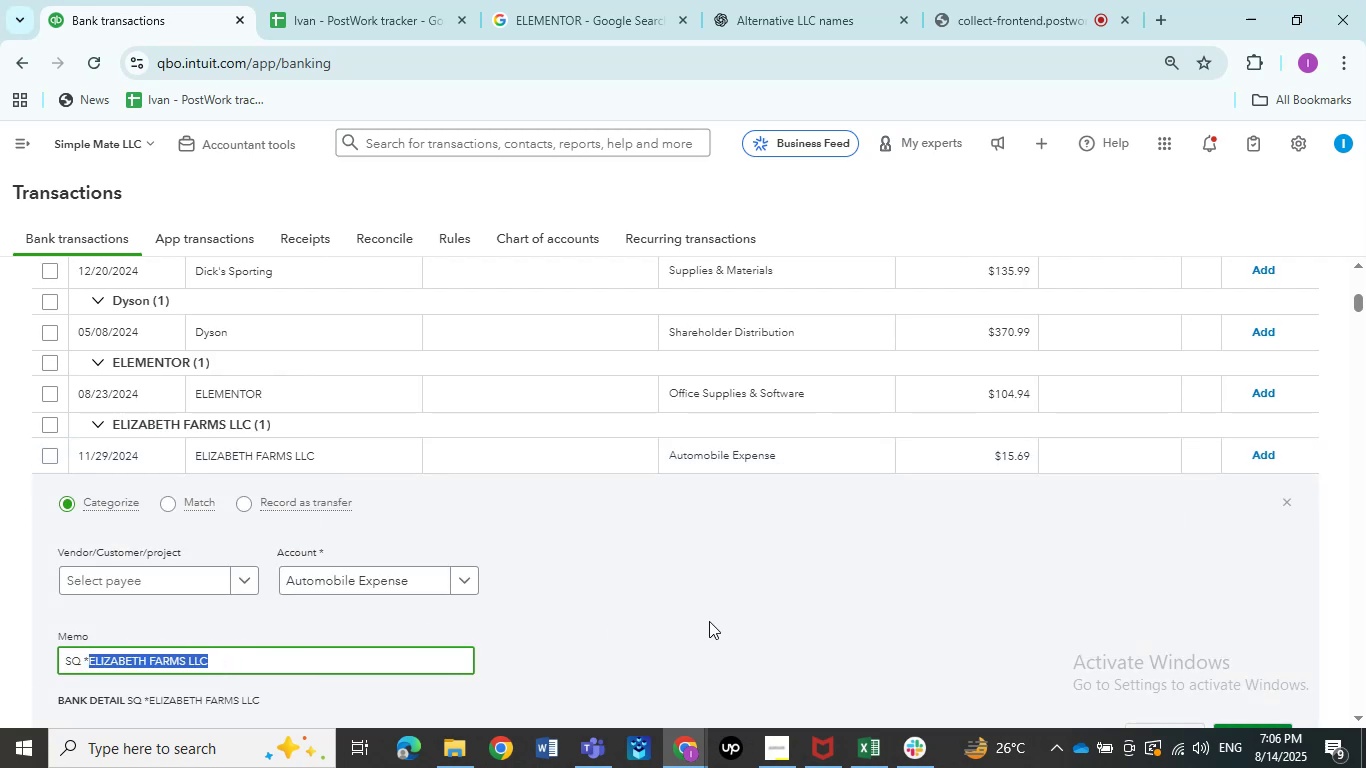 
left_click([709, 621])
 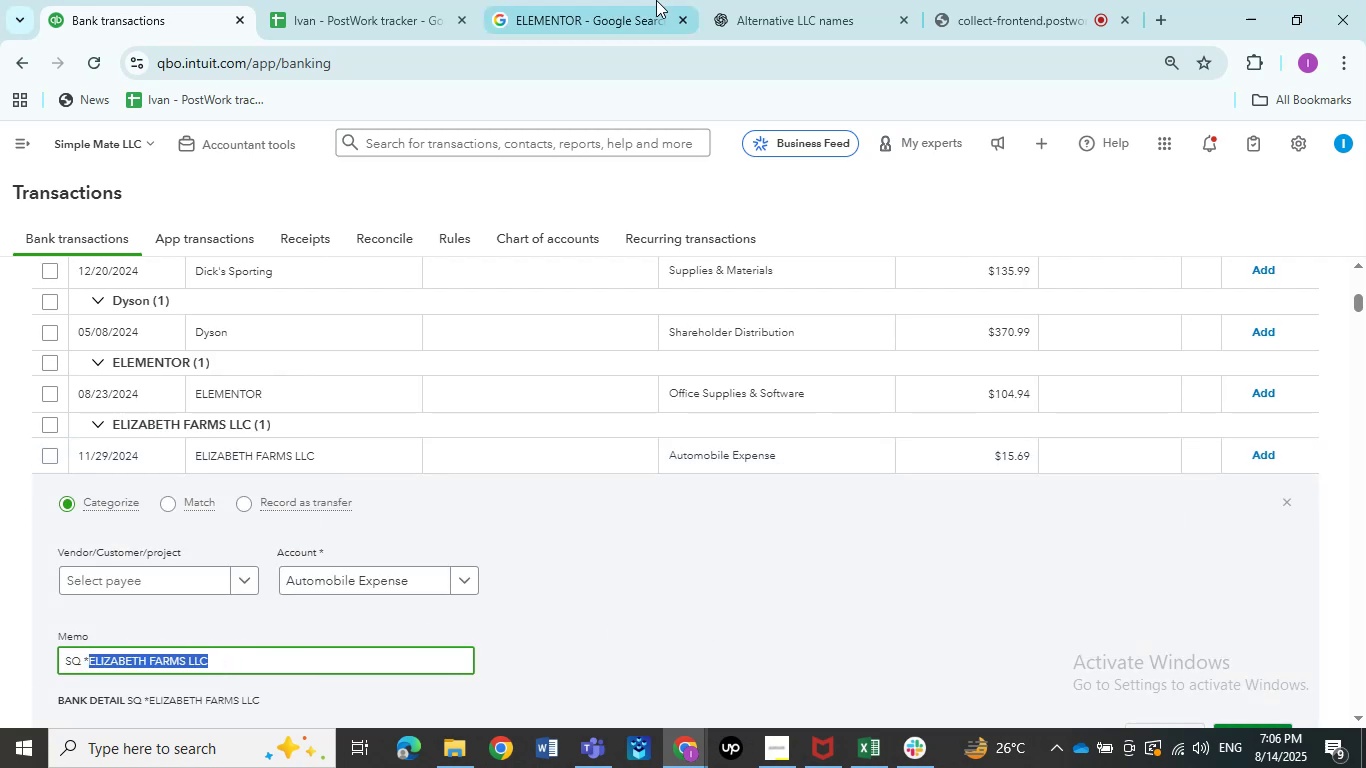 
left_click([658, 0])
 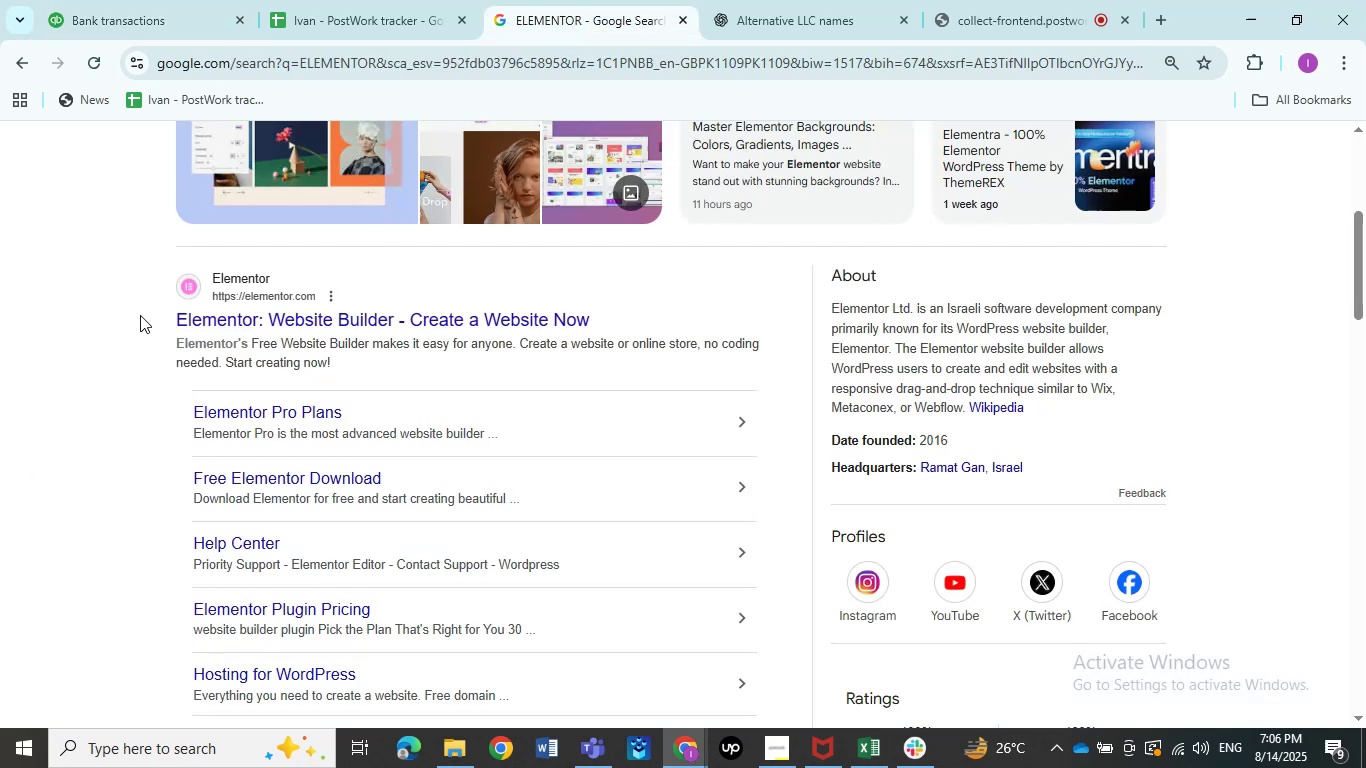 
scroll: coordinate [140, 315], scroll_direction: up, amount: 2.0
 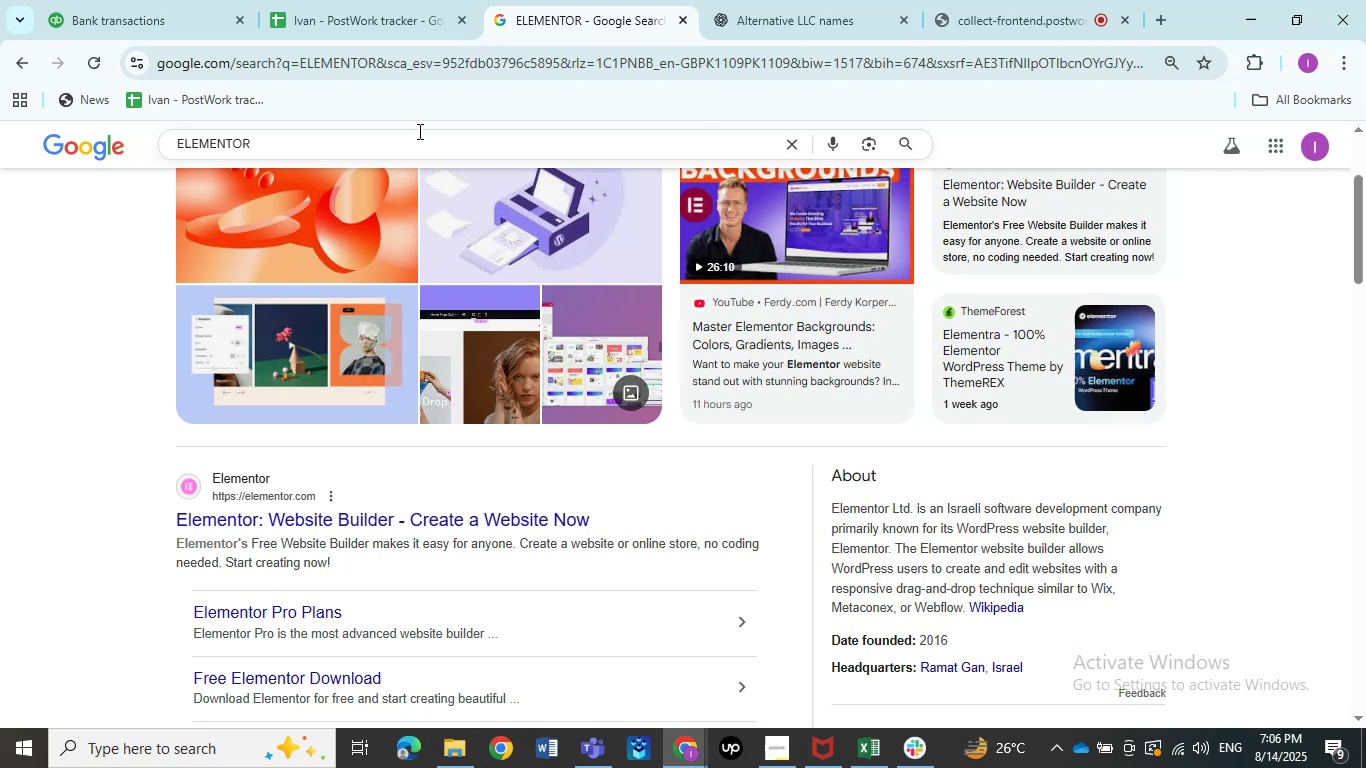 
left_click_drag(start_coordinate=[378, 150], to_coordinate=[0, 147])
 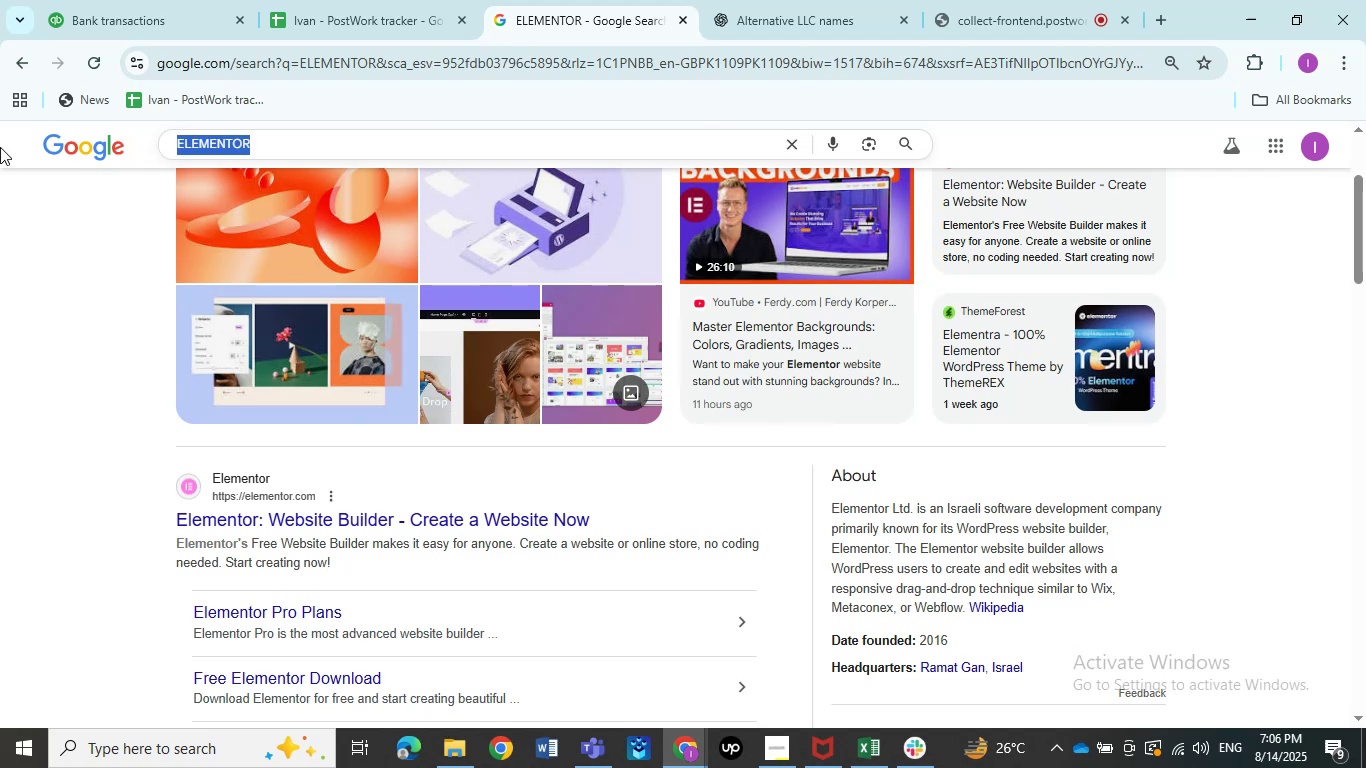 
key(Control+V)
 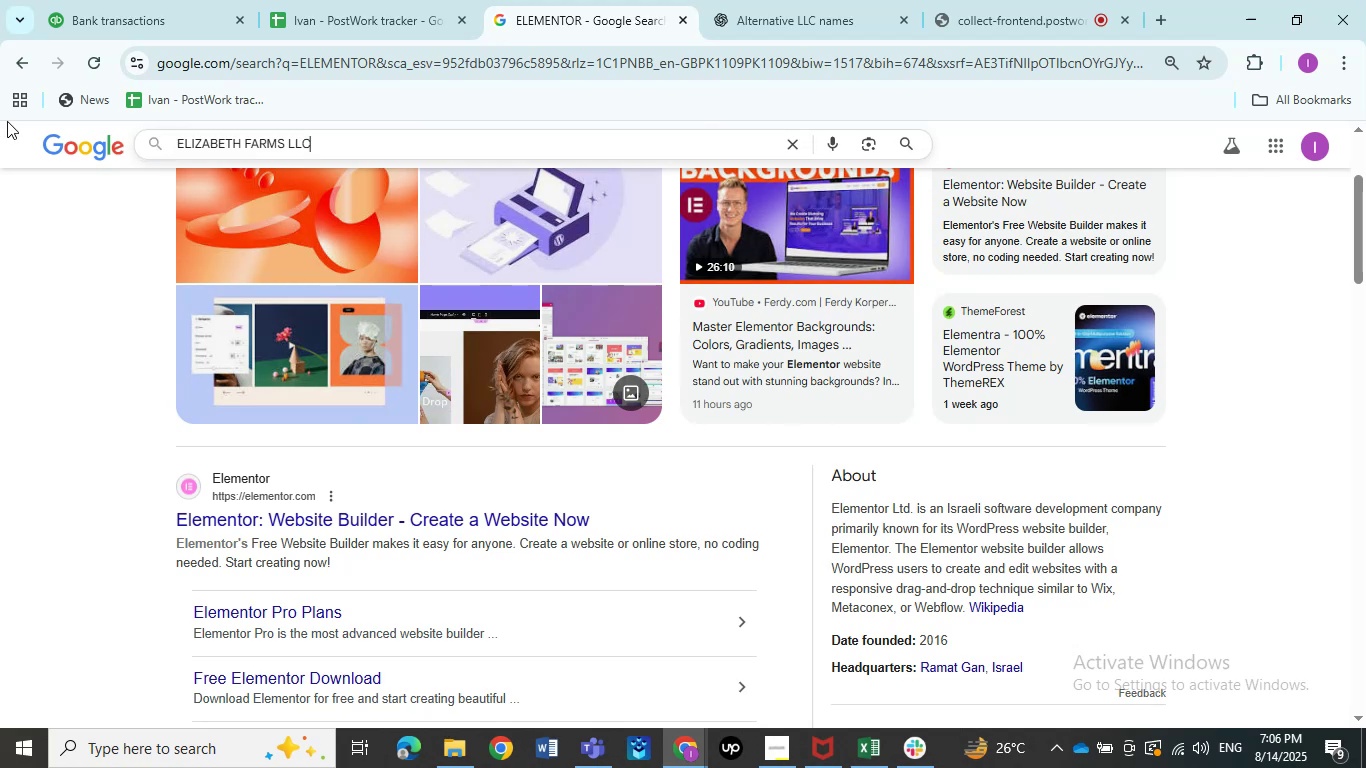 
key(NumpadEnter)
 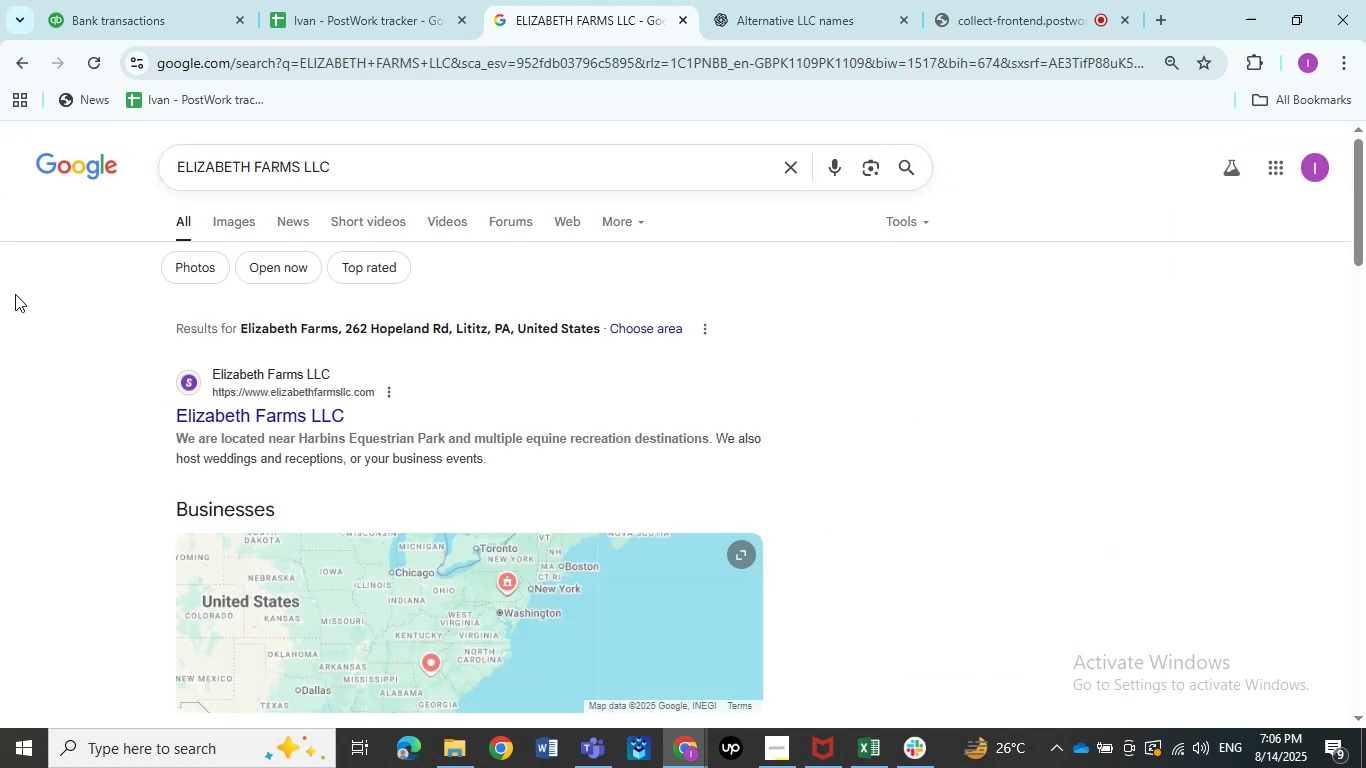 
wait(8.64)
 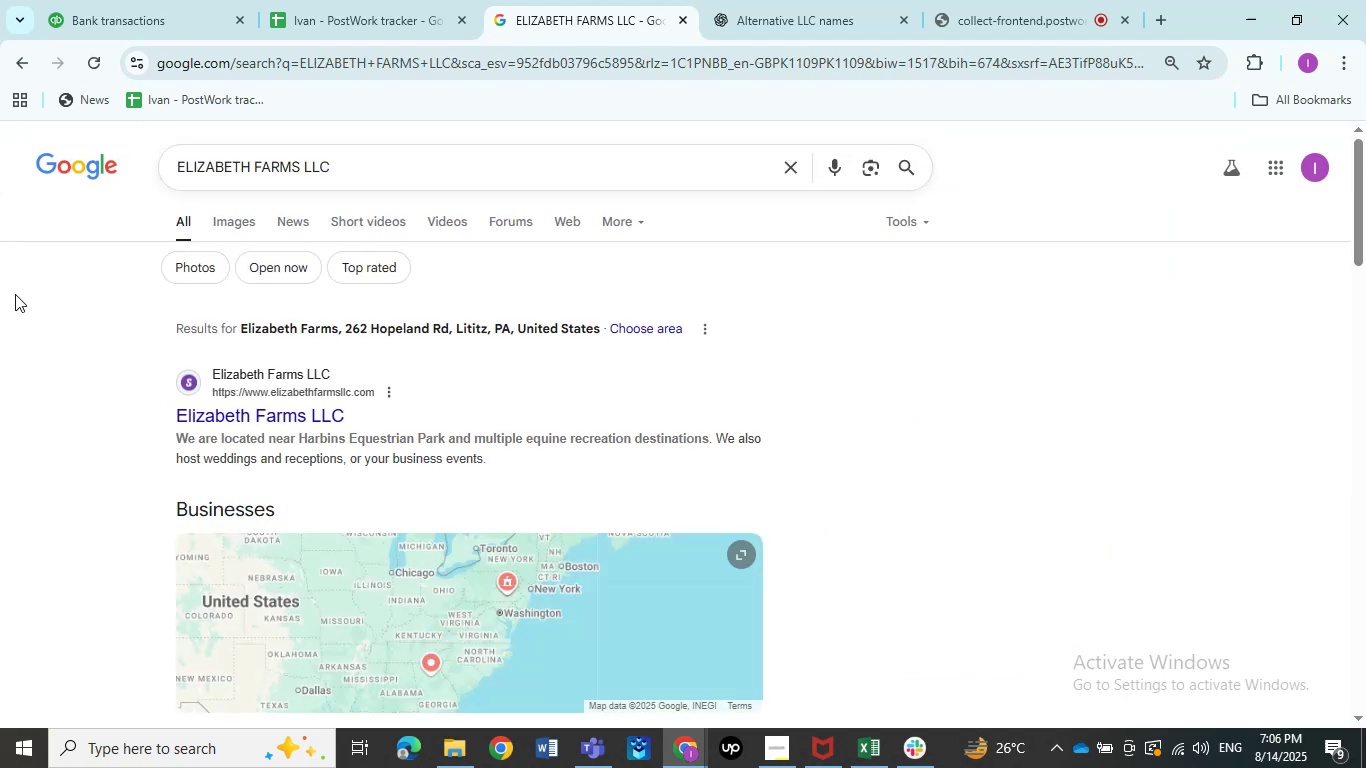 
left_click([93, 3])
 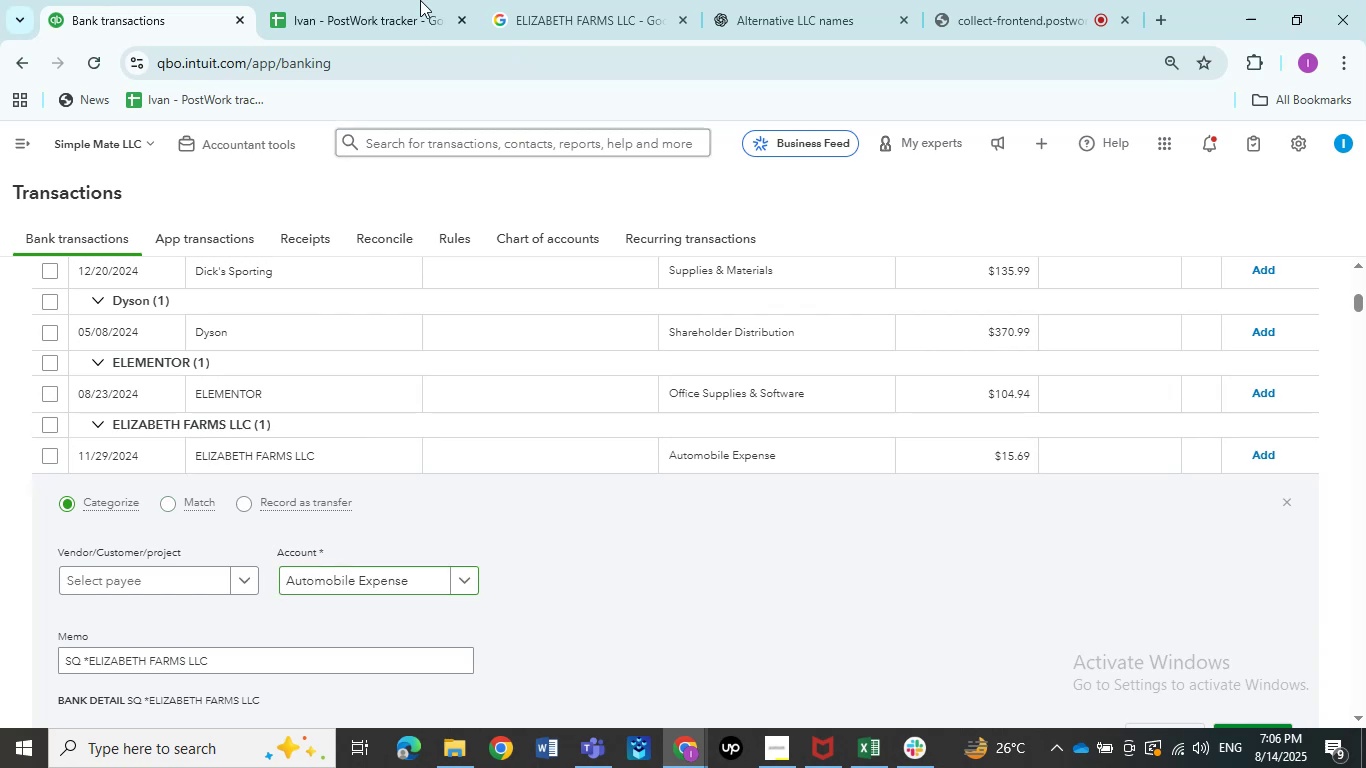 
left_click([613, 0])
 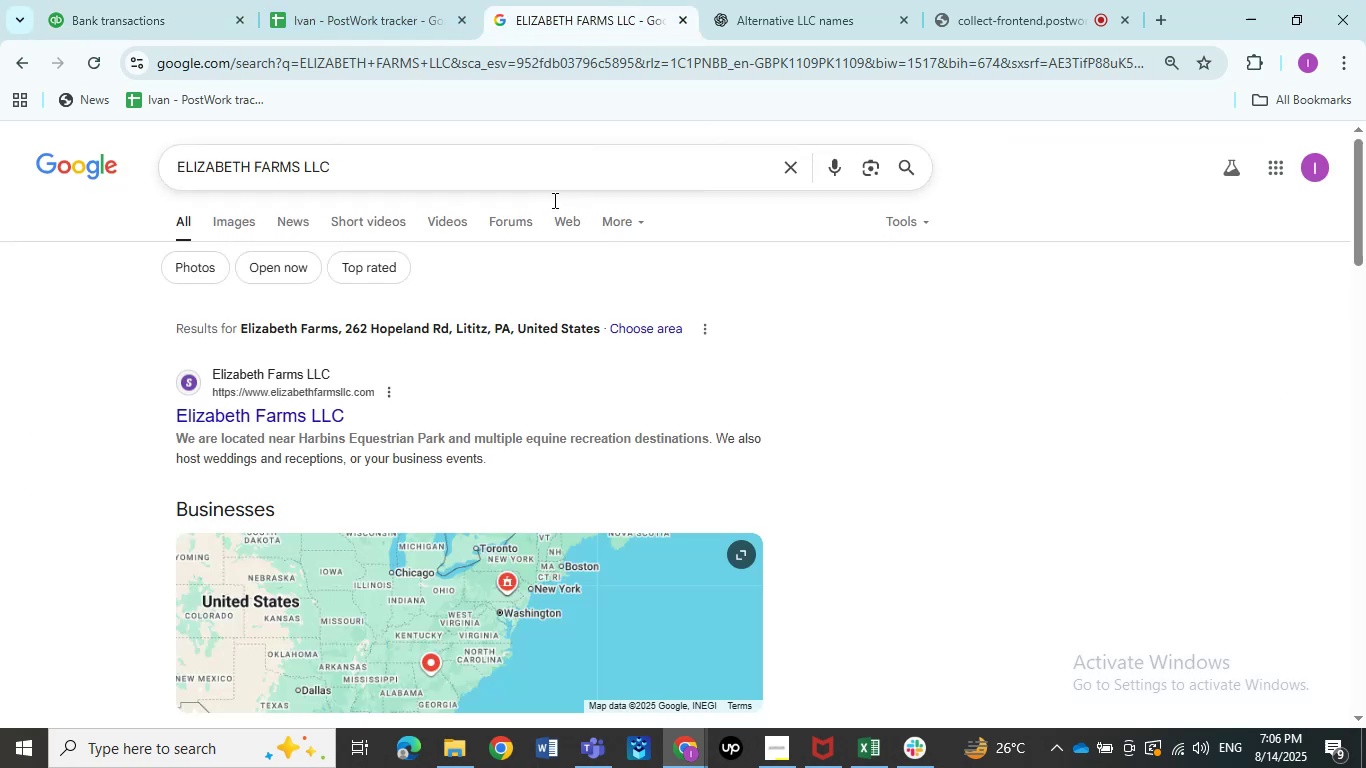 
left_click([199, 0])
 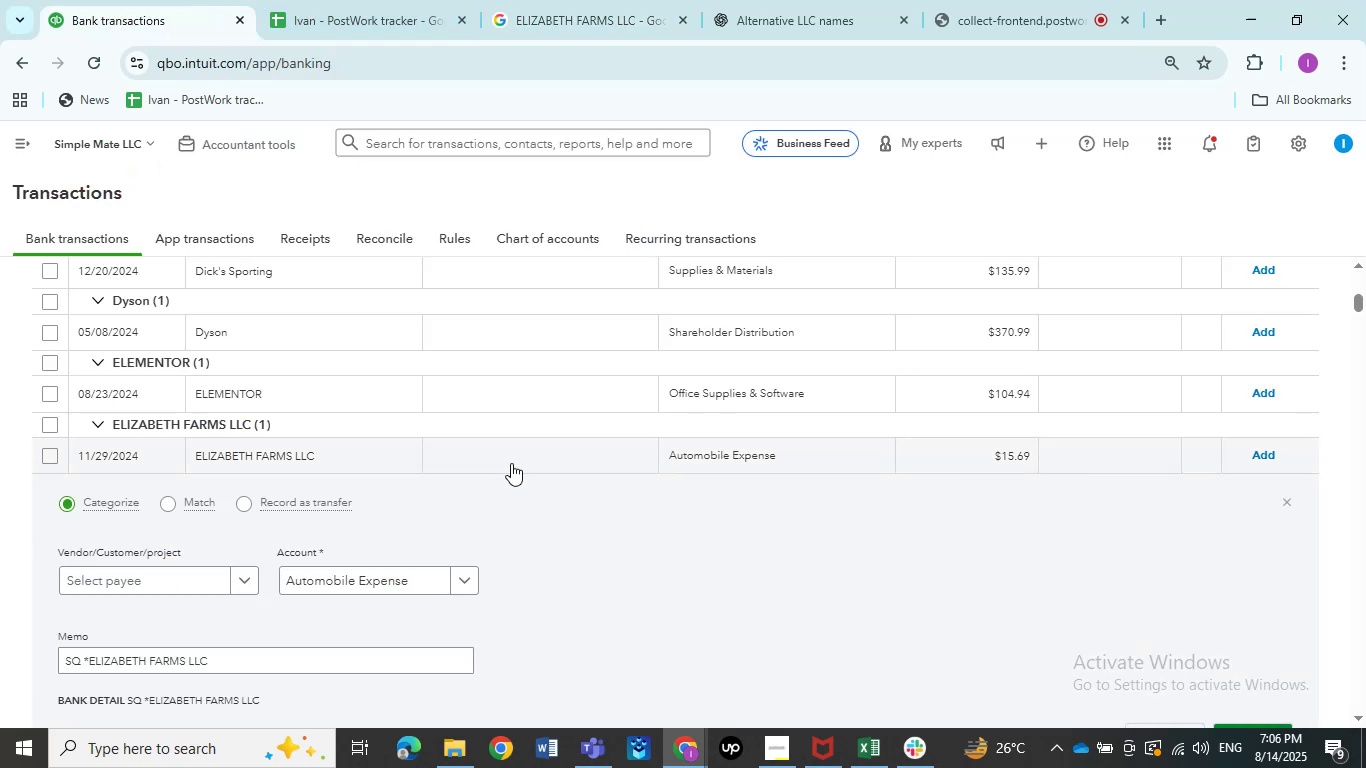 
wait(6.06)
 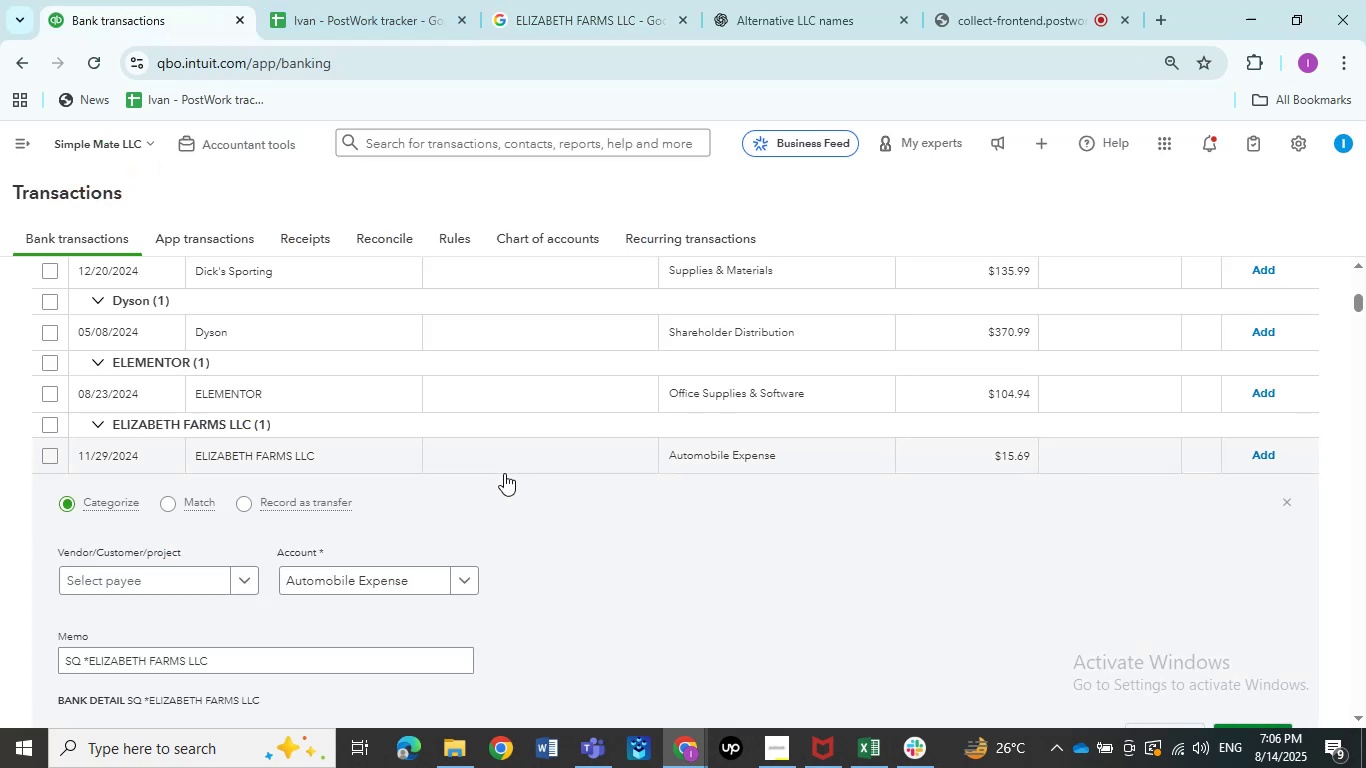 
left_click([366, 568])
 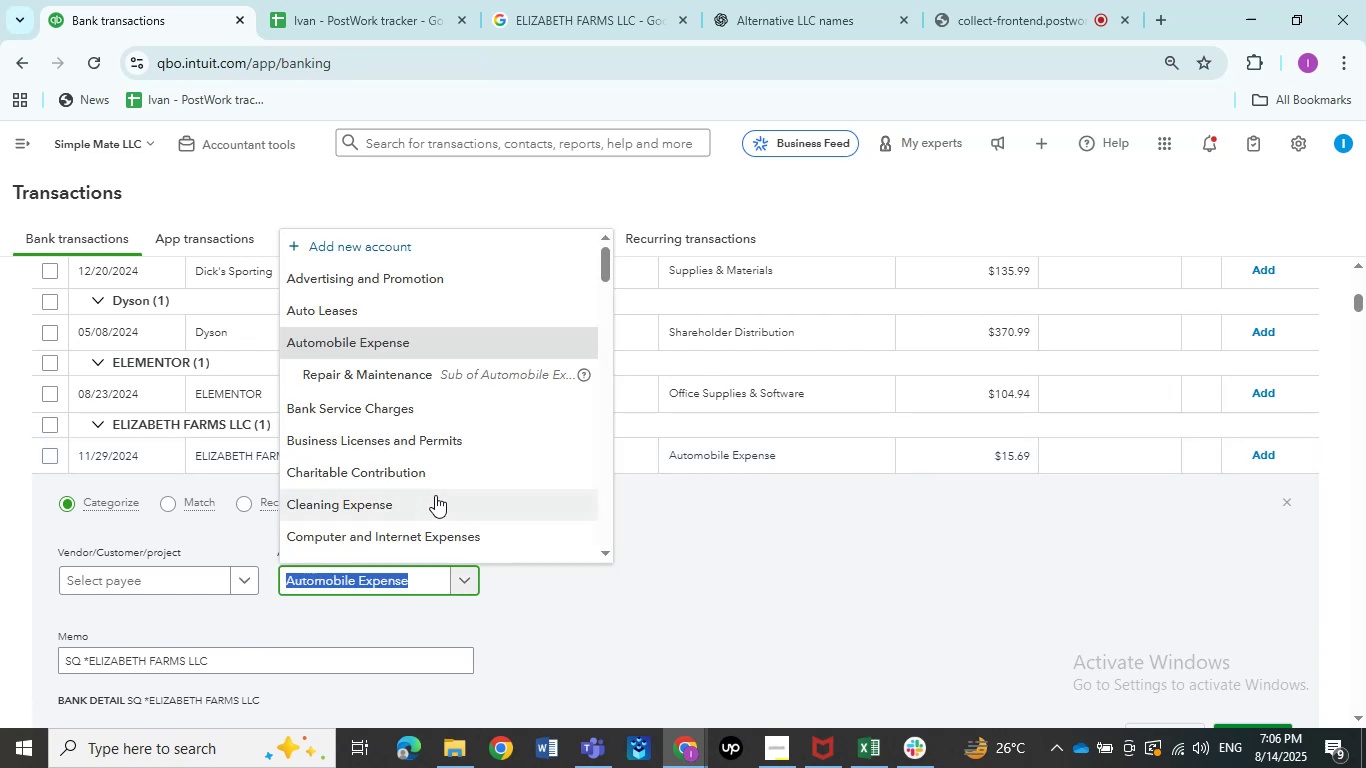 
type(tra)
 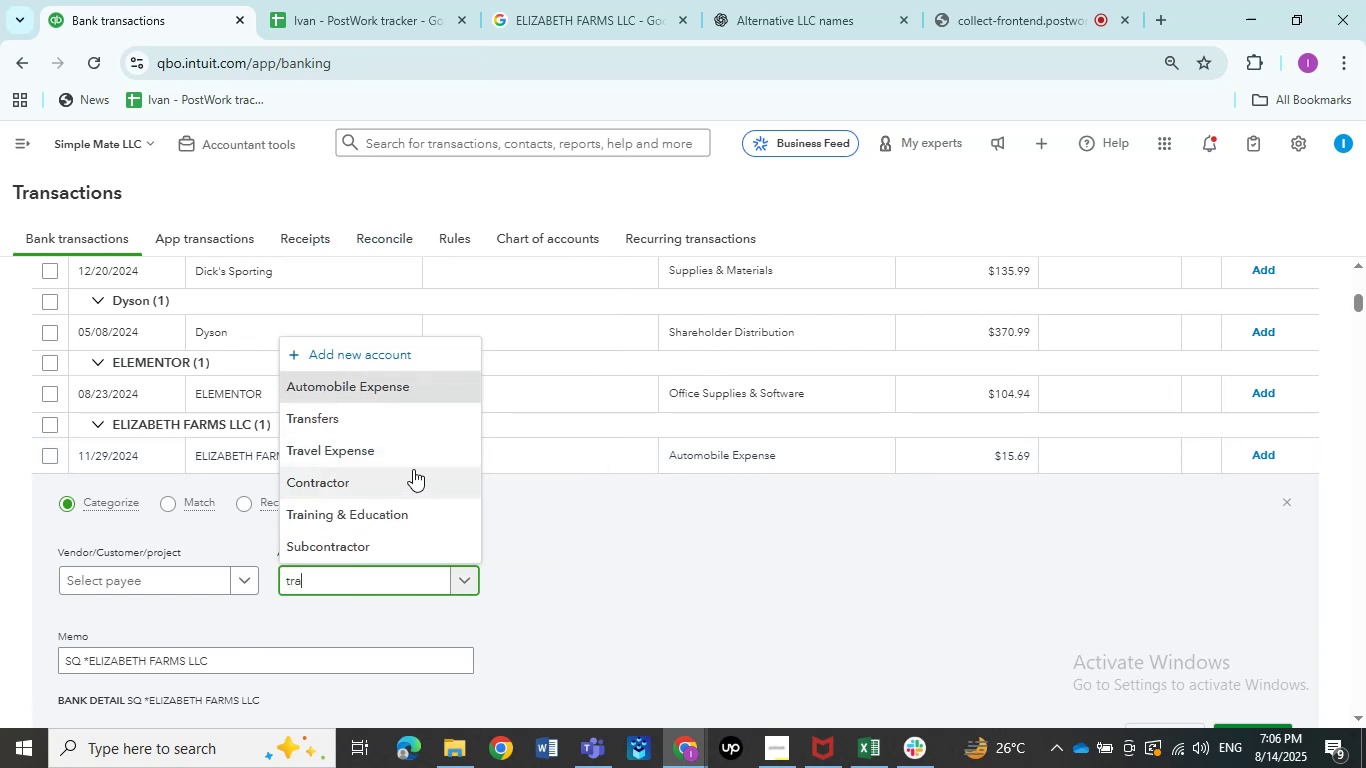 
key(Backspace)
key(Backspace)
key(Backspace)
type(meal)
 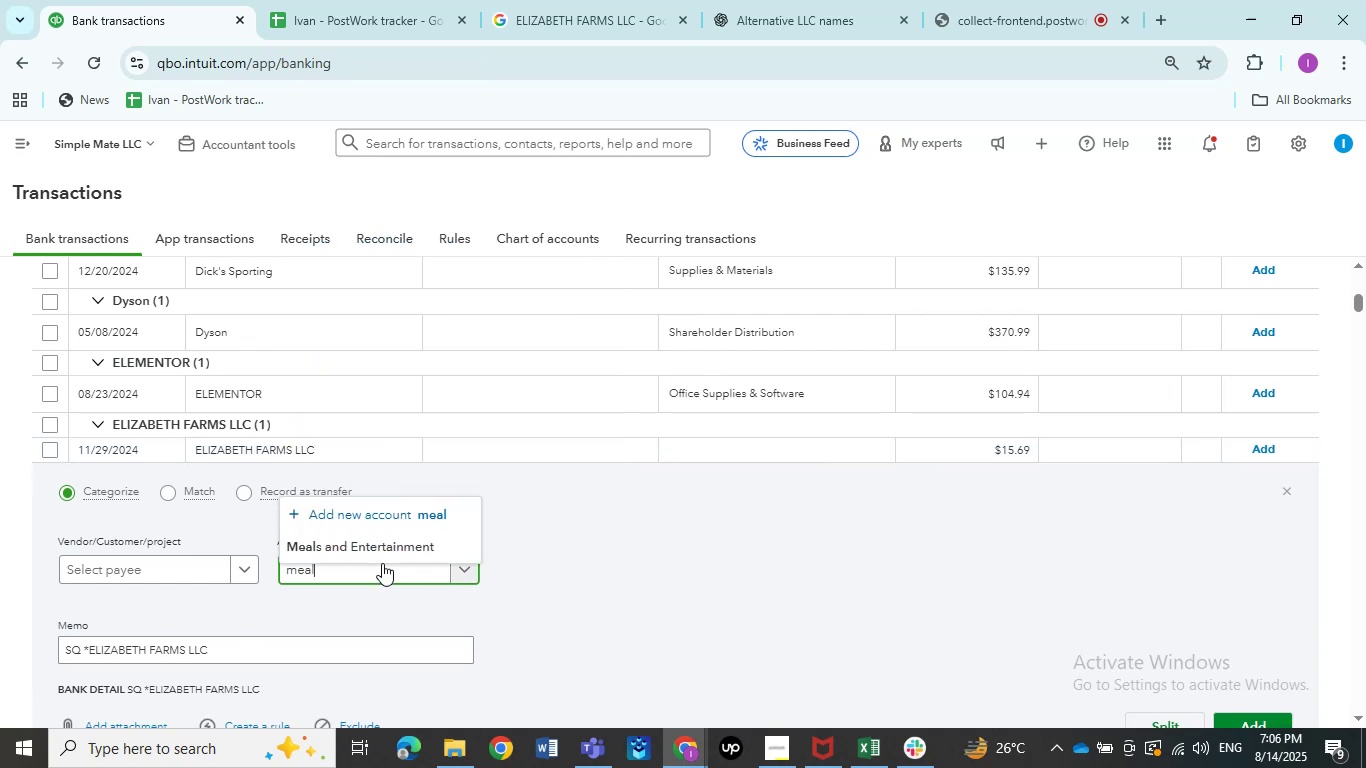 
left_click([382, 547])
 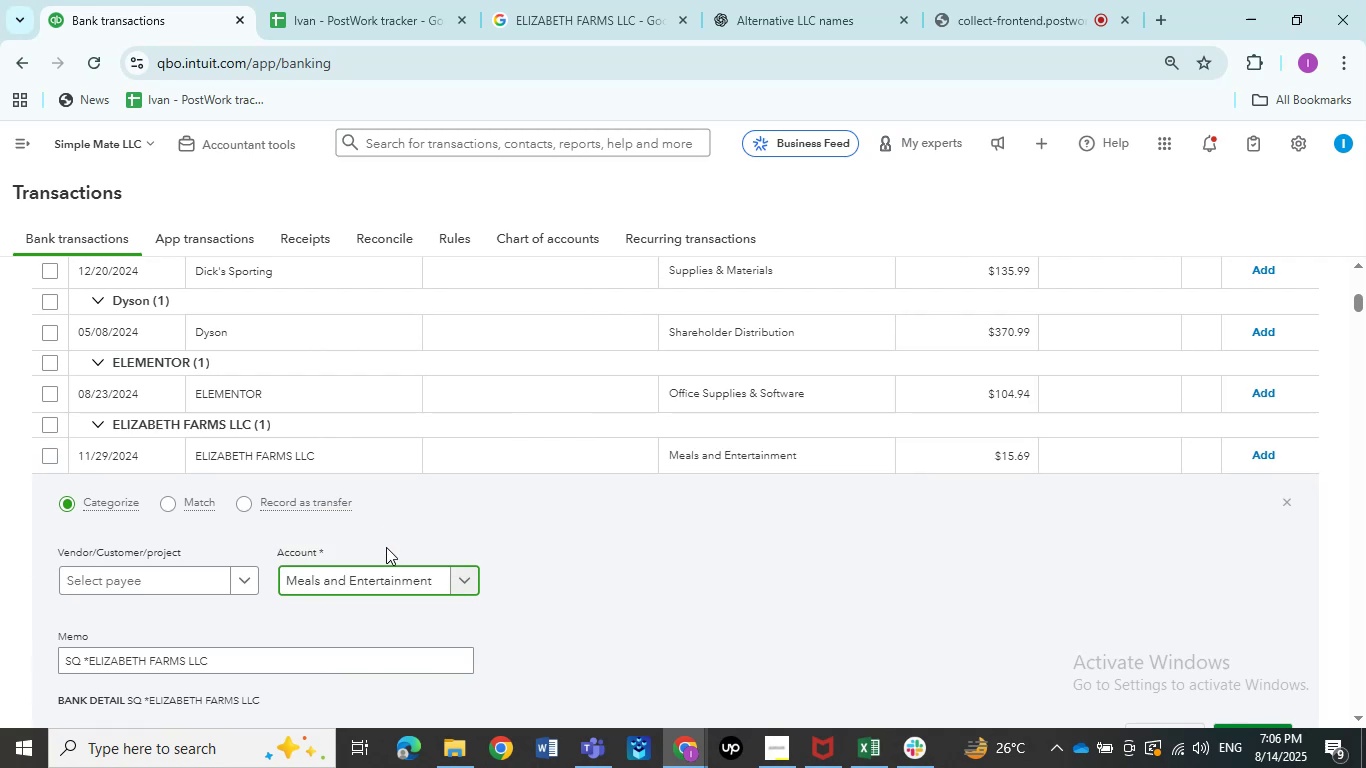 
left_click([393, 464])
 